 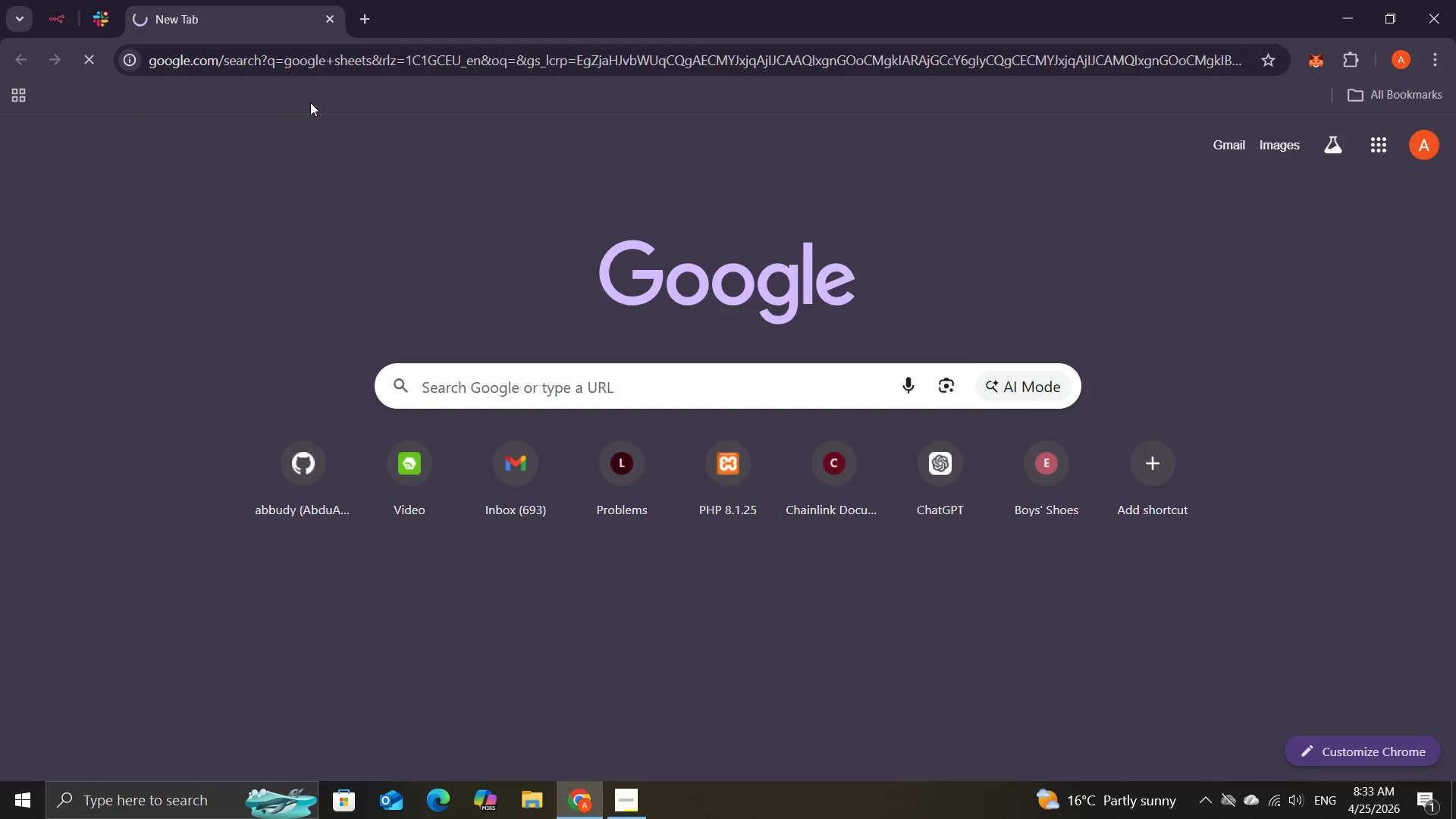 
left_click([325, 287])
 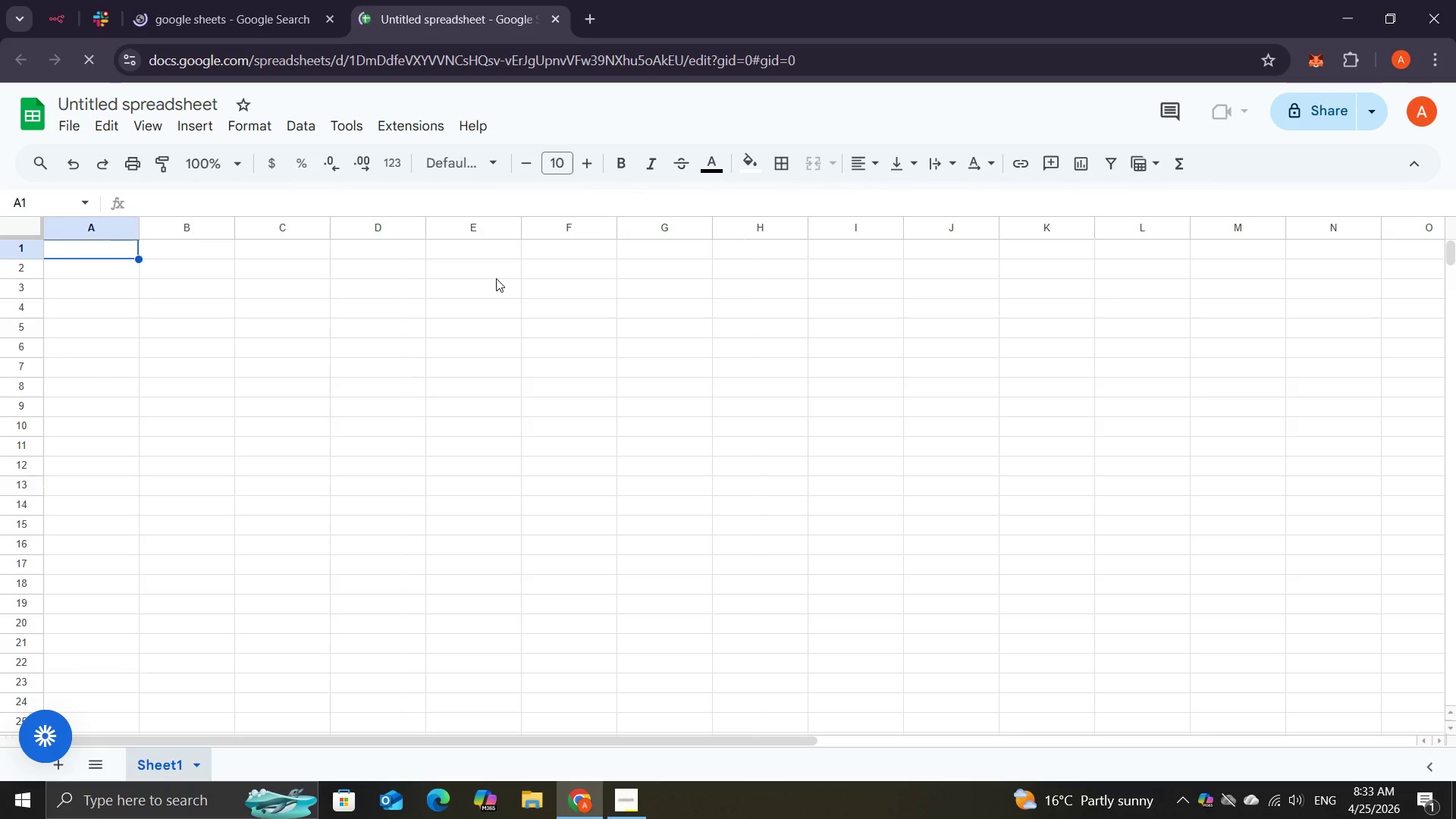 
wait(27.53)
 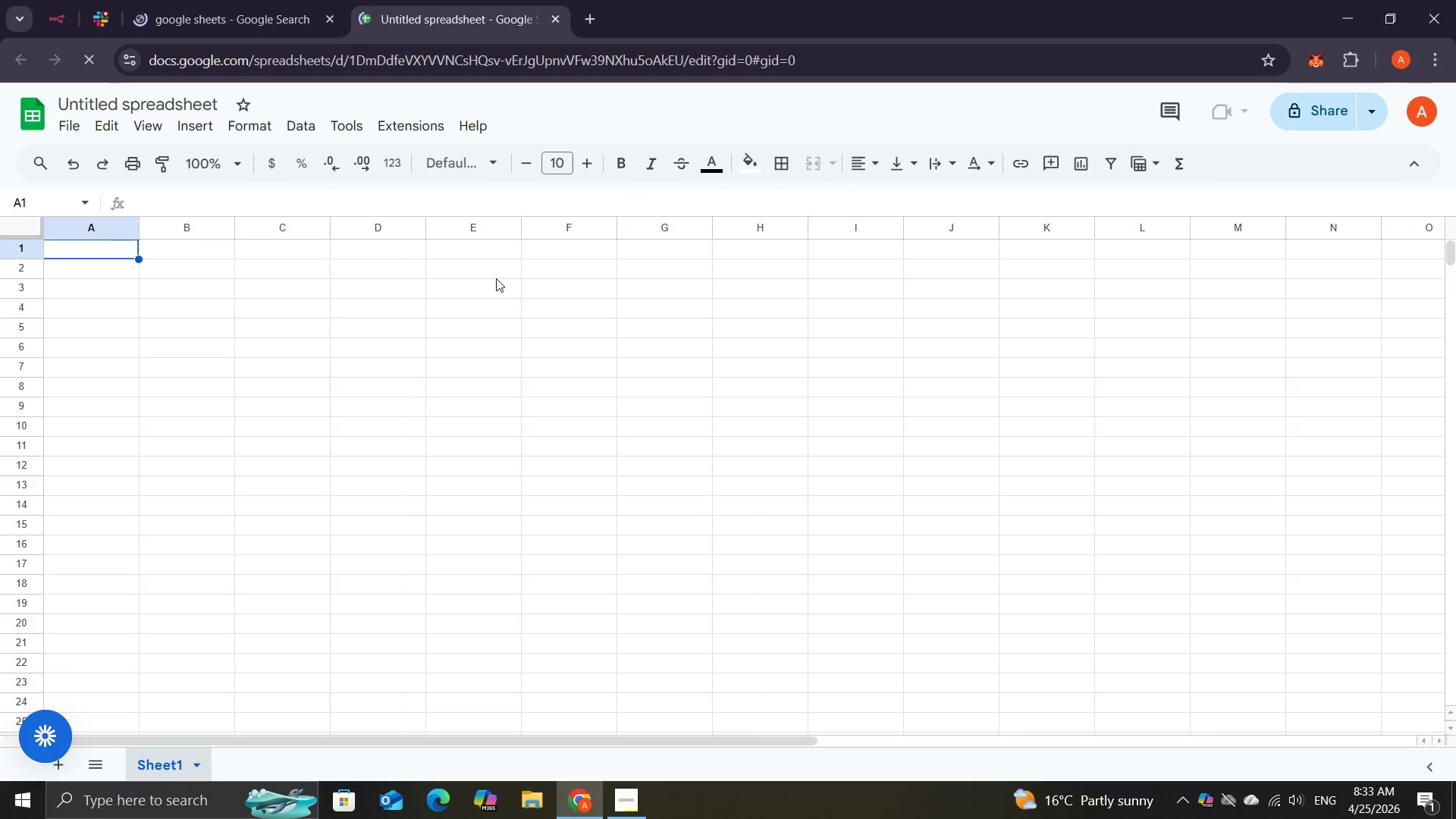 
left_click([172, 106])
 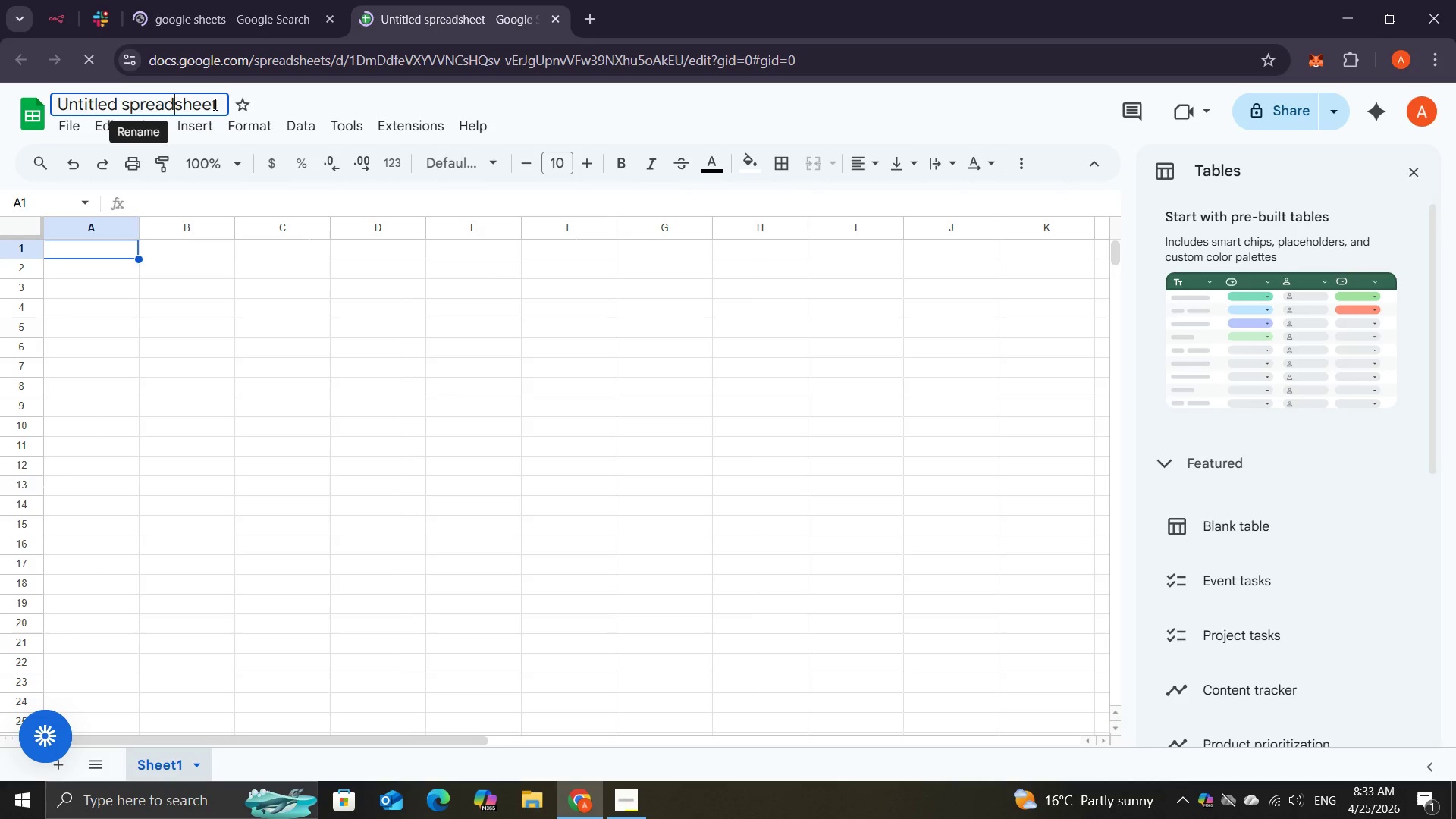 
left_click([218, 105])
 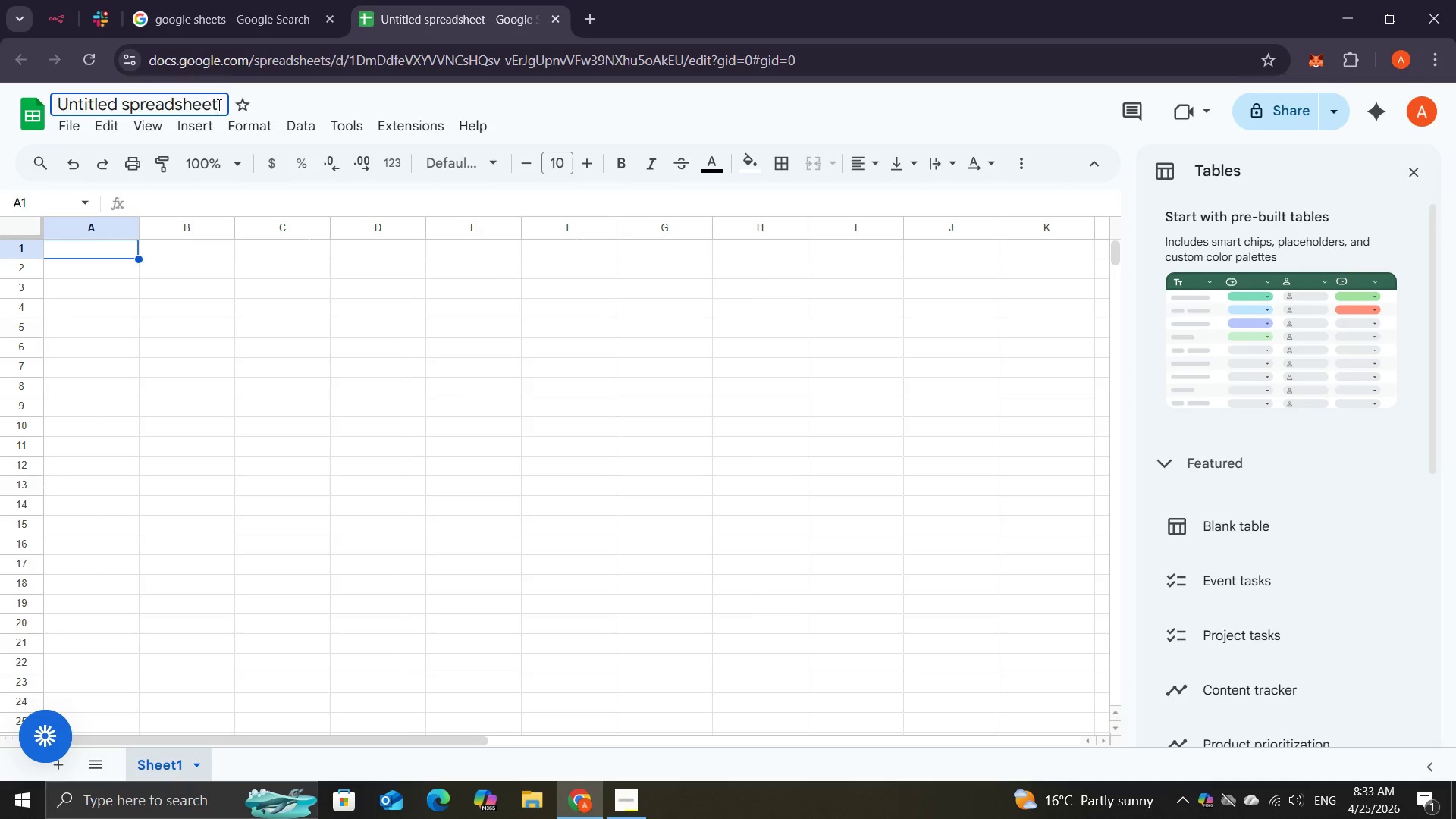 
hold_key(key=Backspace, duration=1.5)
 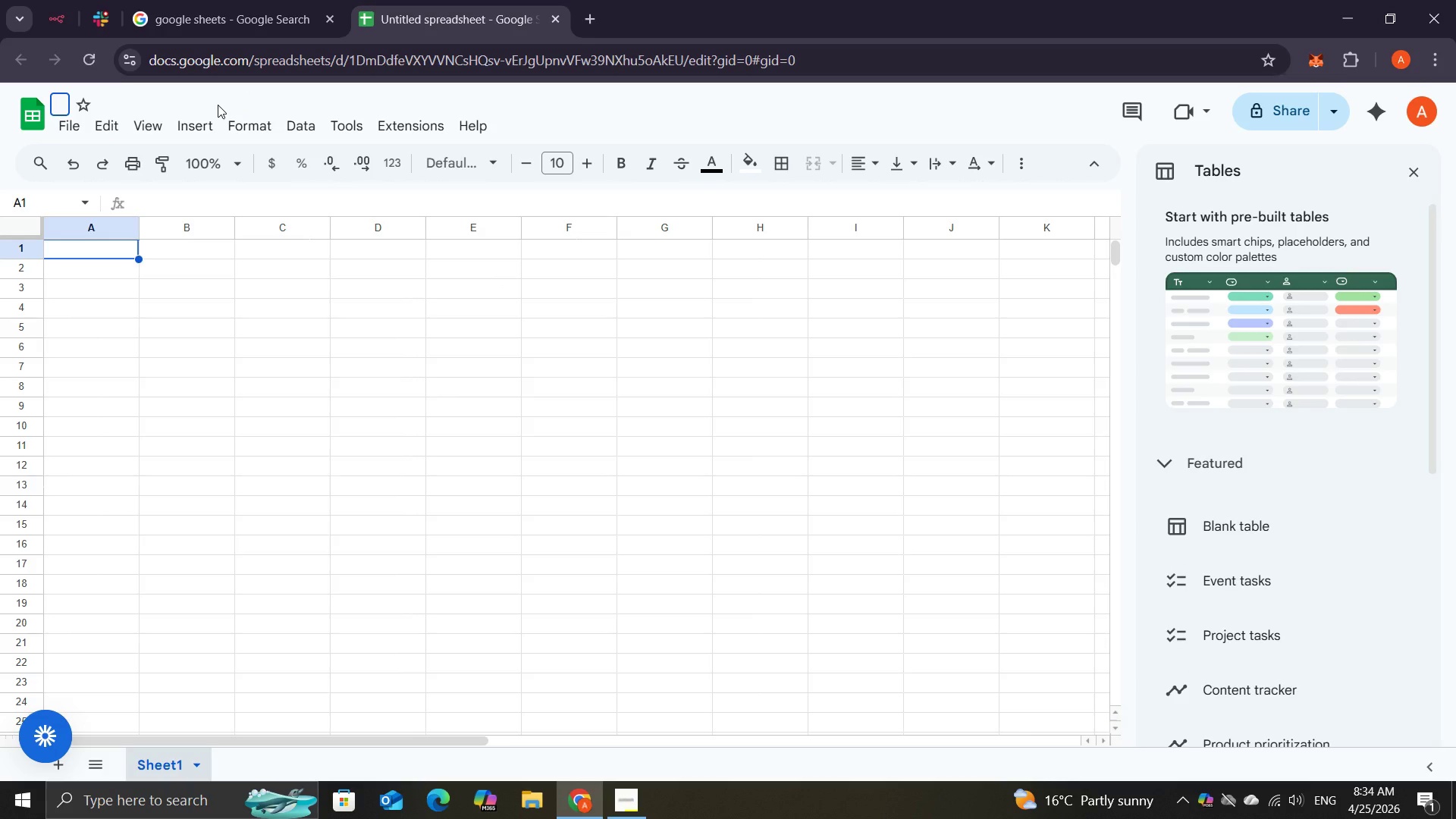 
type(le)
key(Backspace)
key(Backspace)
type(Lve)
key(Backspace)
key(Backspace)
type(el)
key(Backspace)
type(vel )
 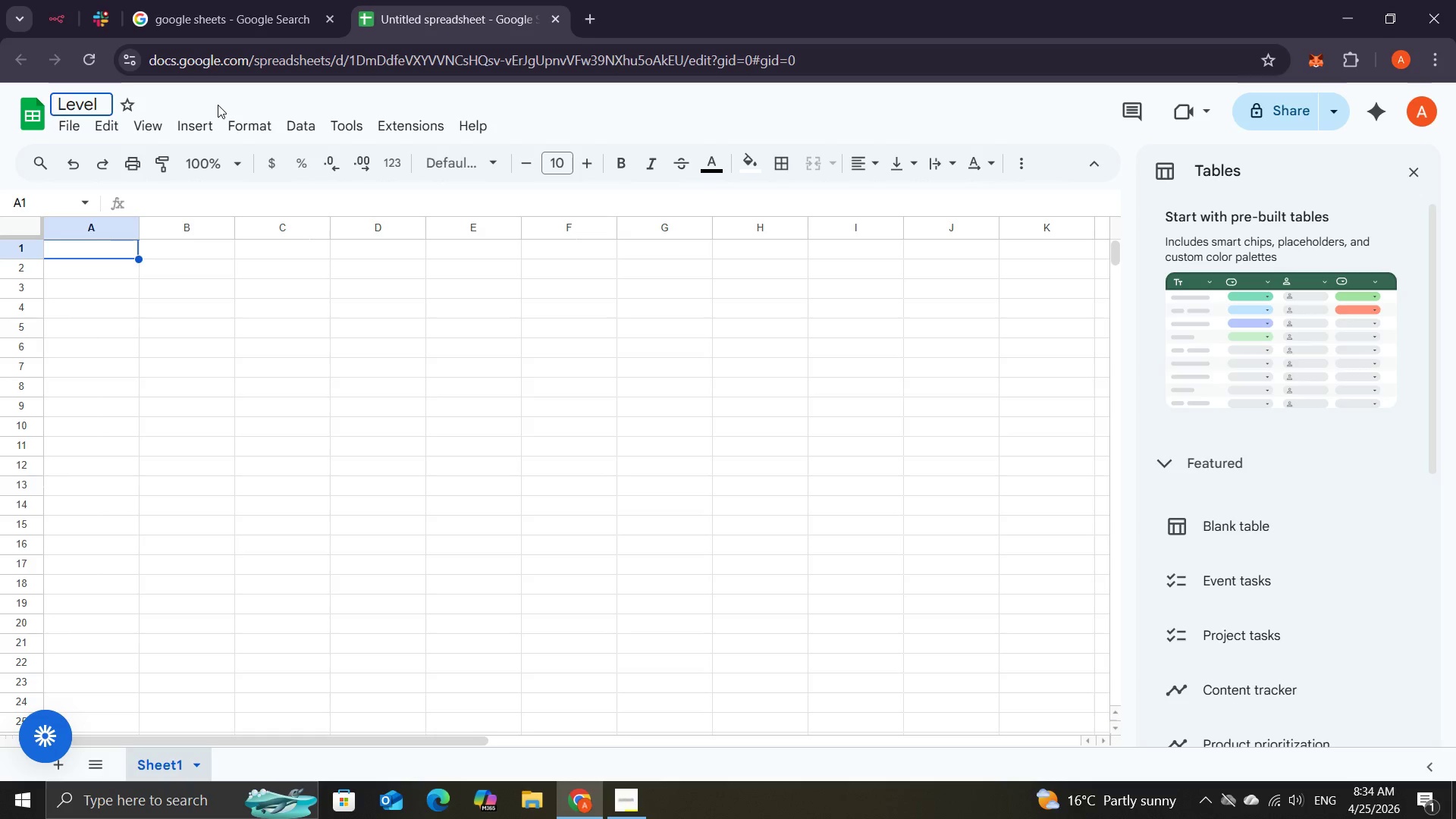 
key(Backspace)
type(Up SAT Prep)
 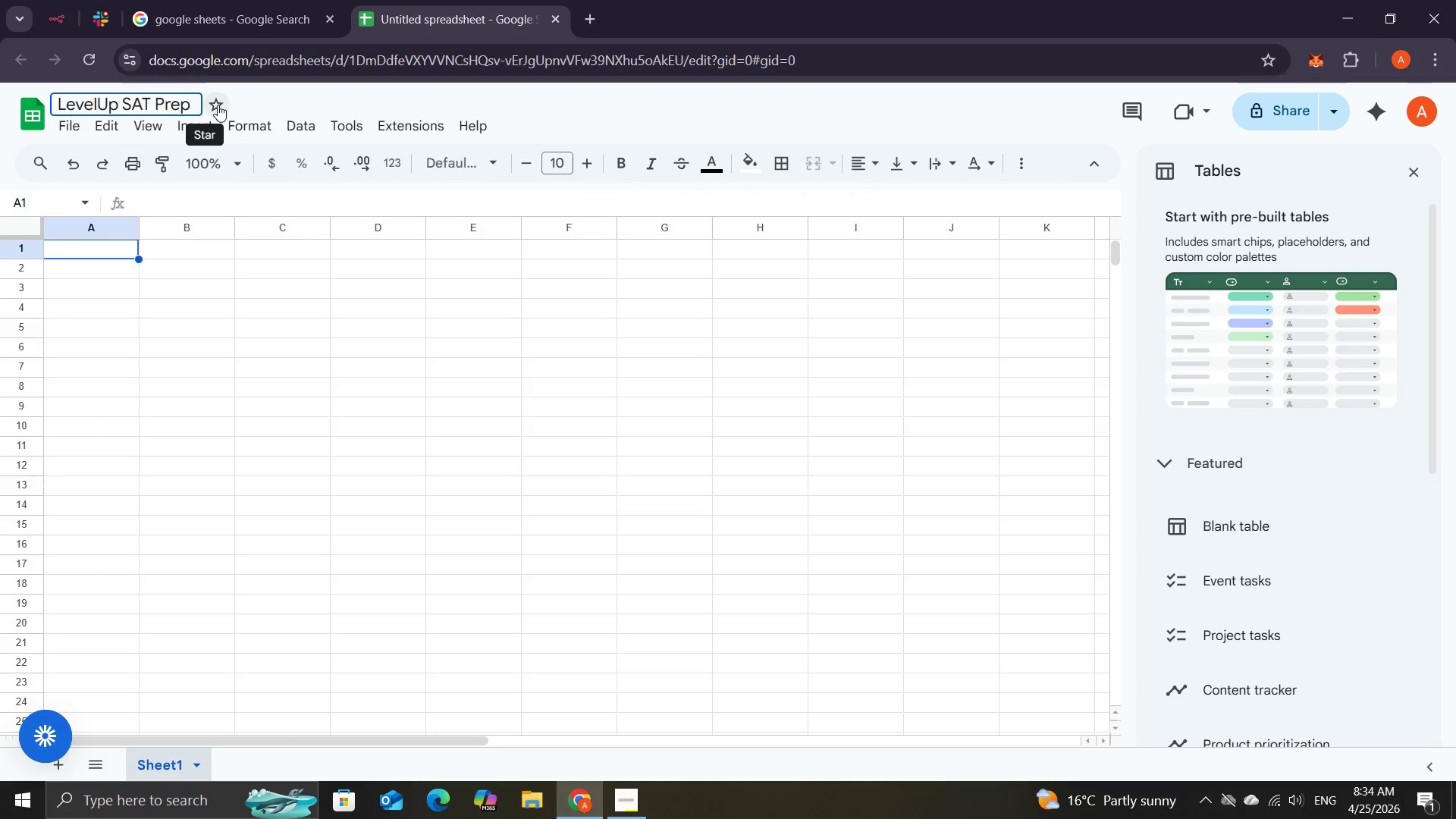 
wait(5.11)
 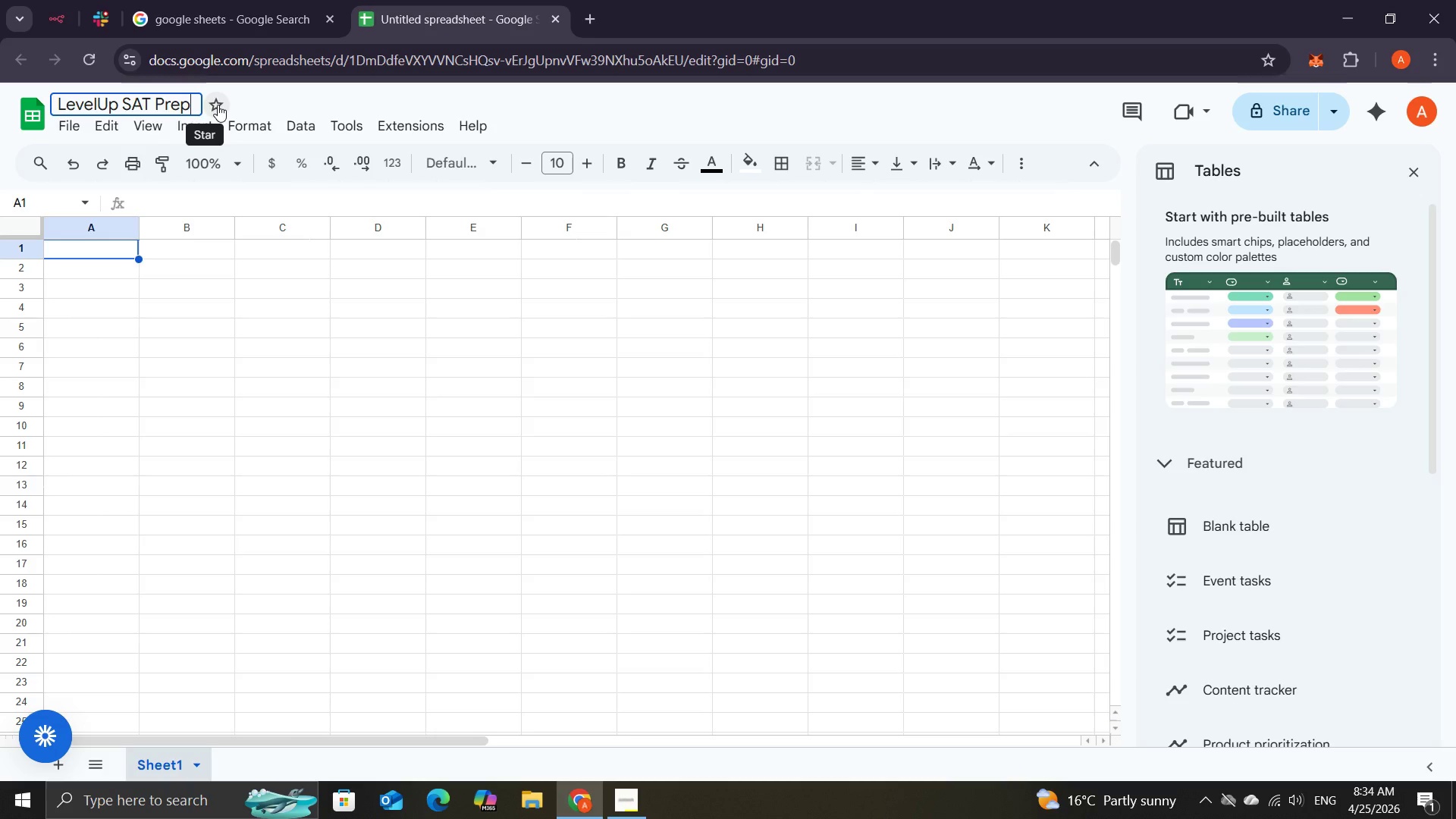 
type( - Lead T)
key(Backspace)
type( Tracker)
 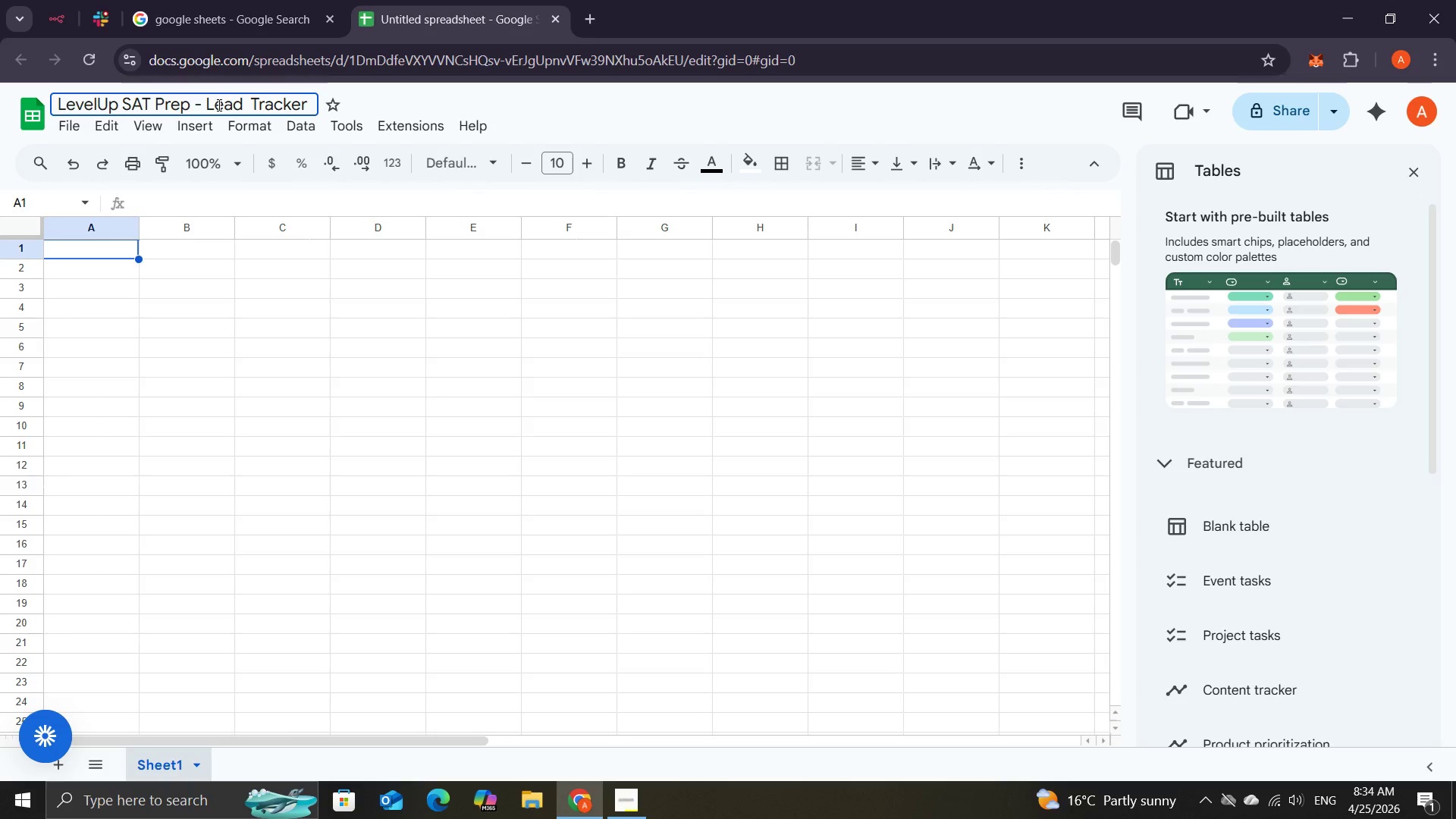 
wait(8.92)
 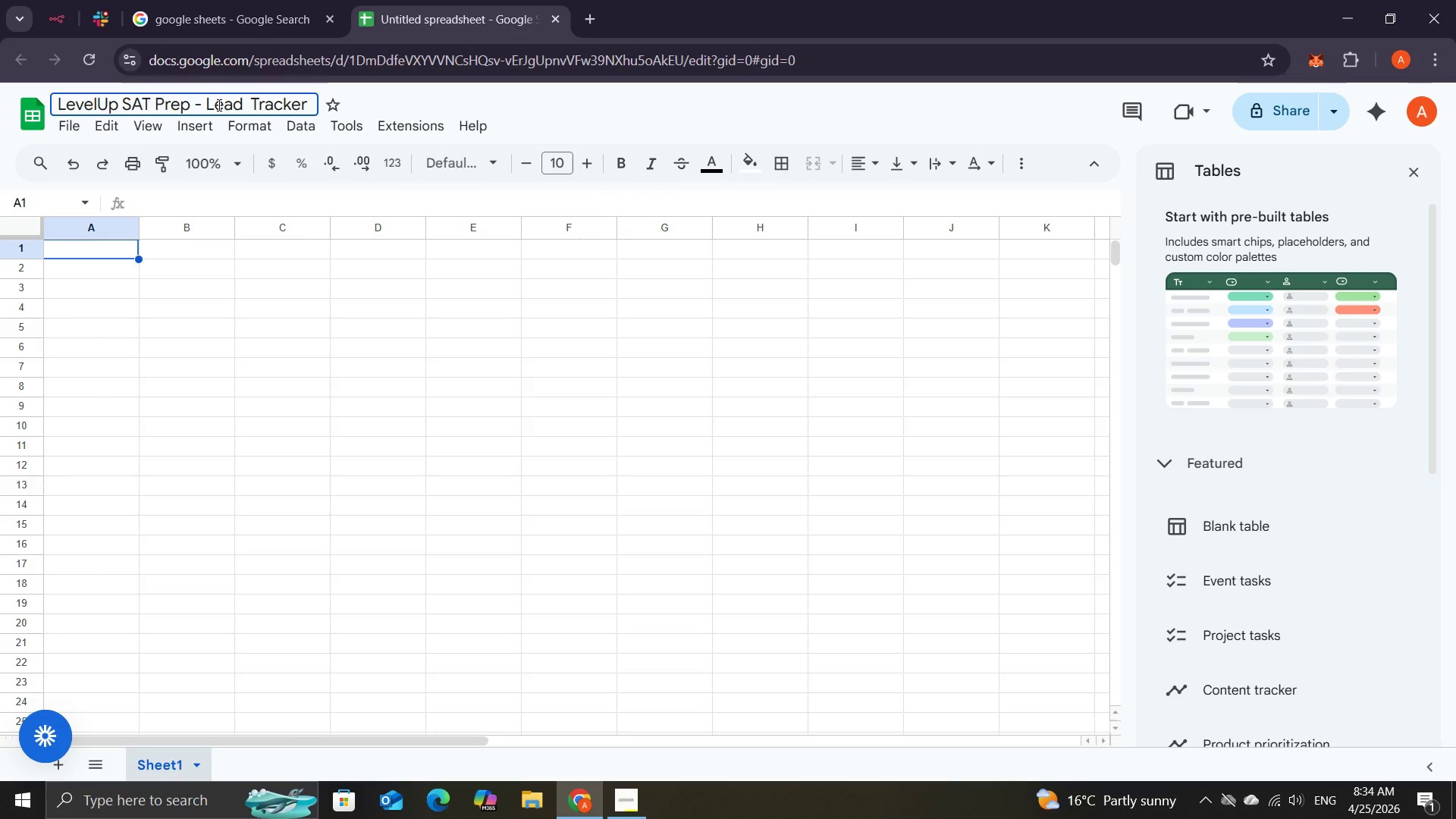 
left_click([174, 755])
 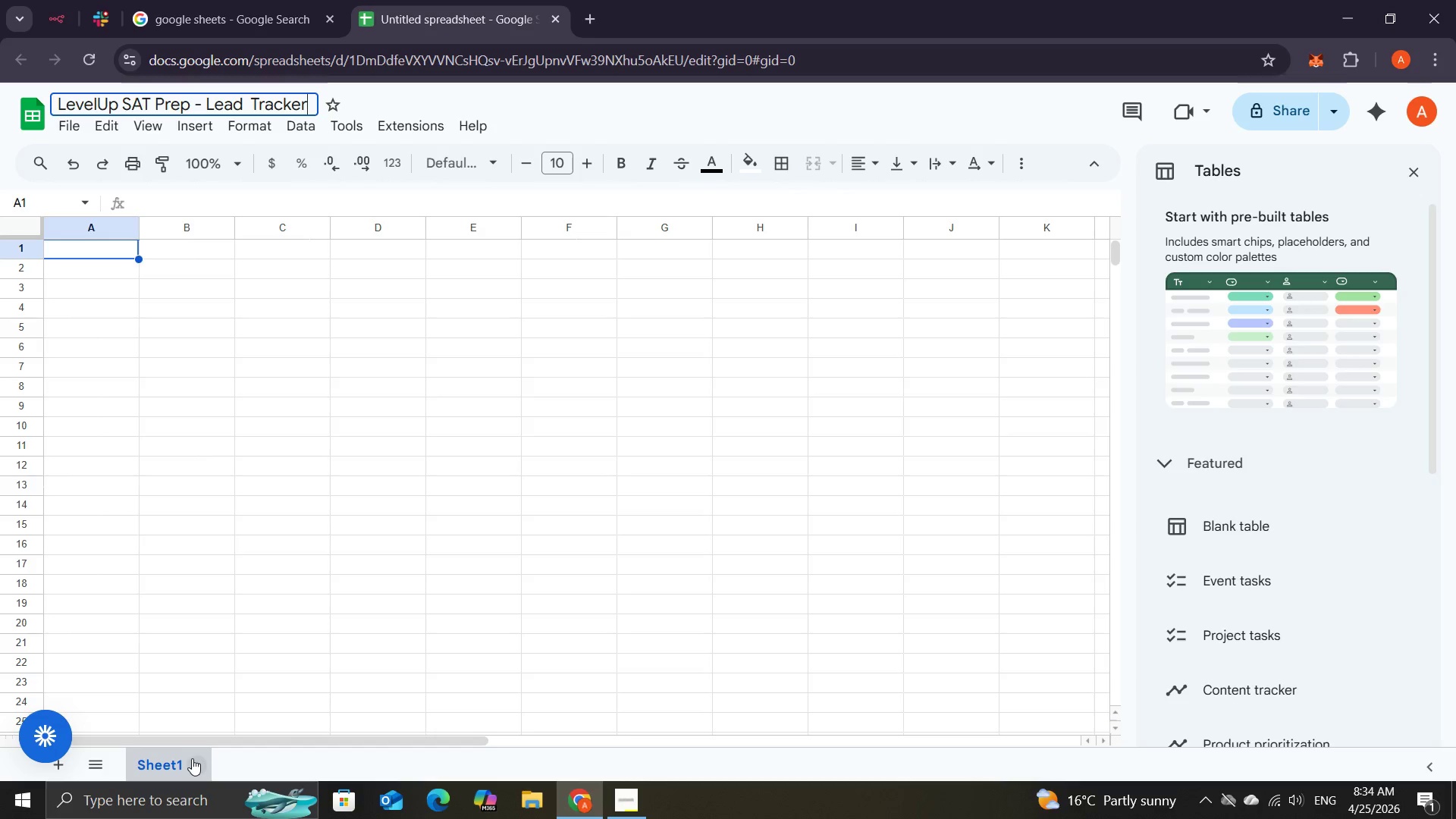 
left_click([192, 758])
 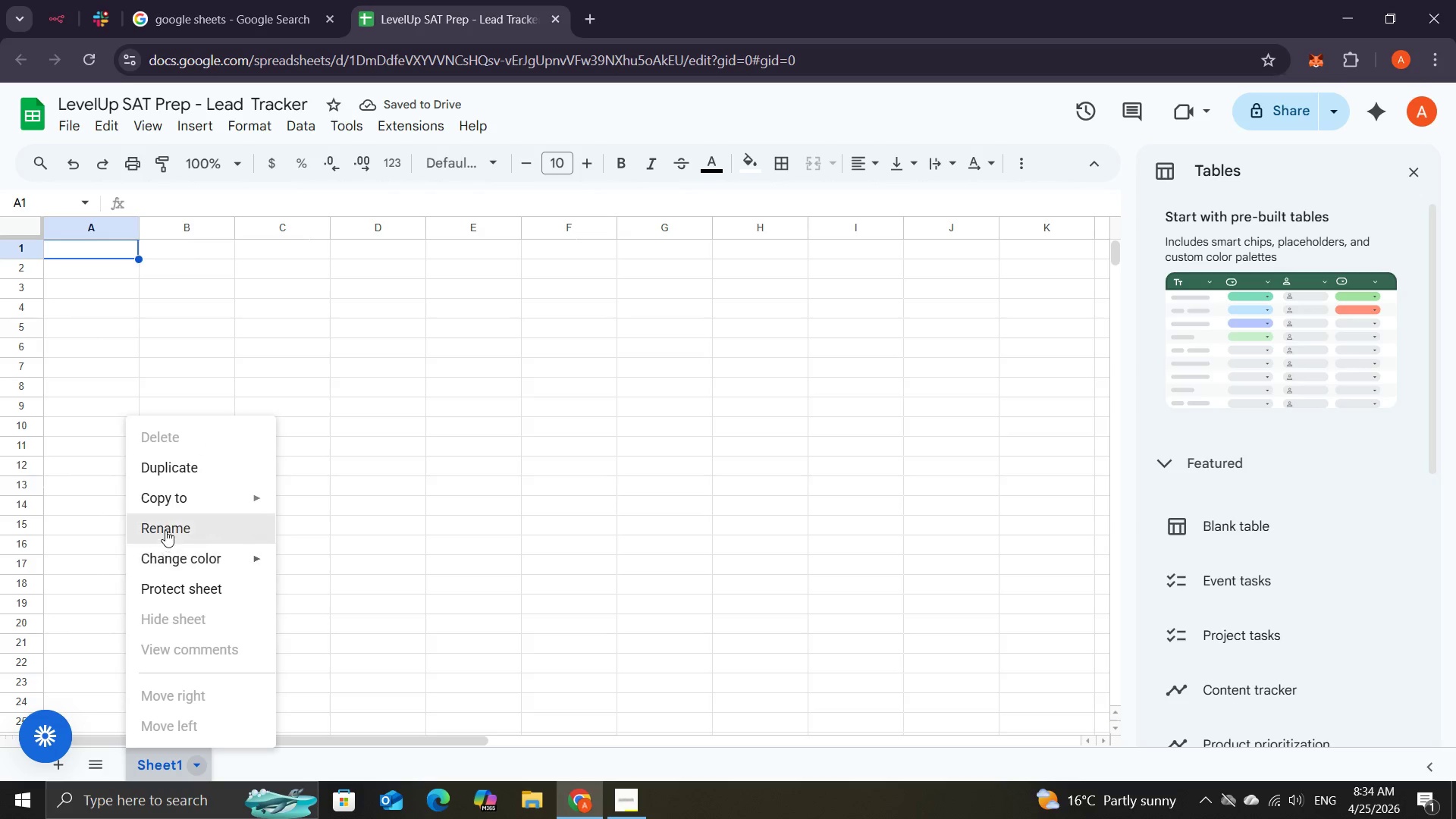 
left_click([165, 530])
 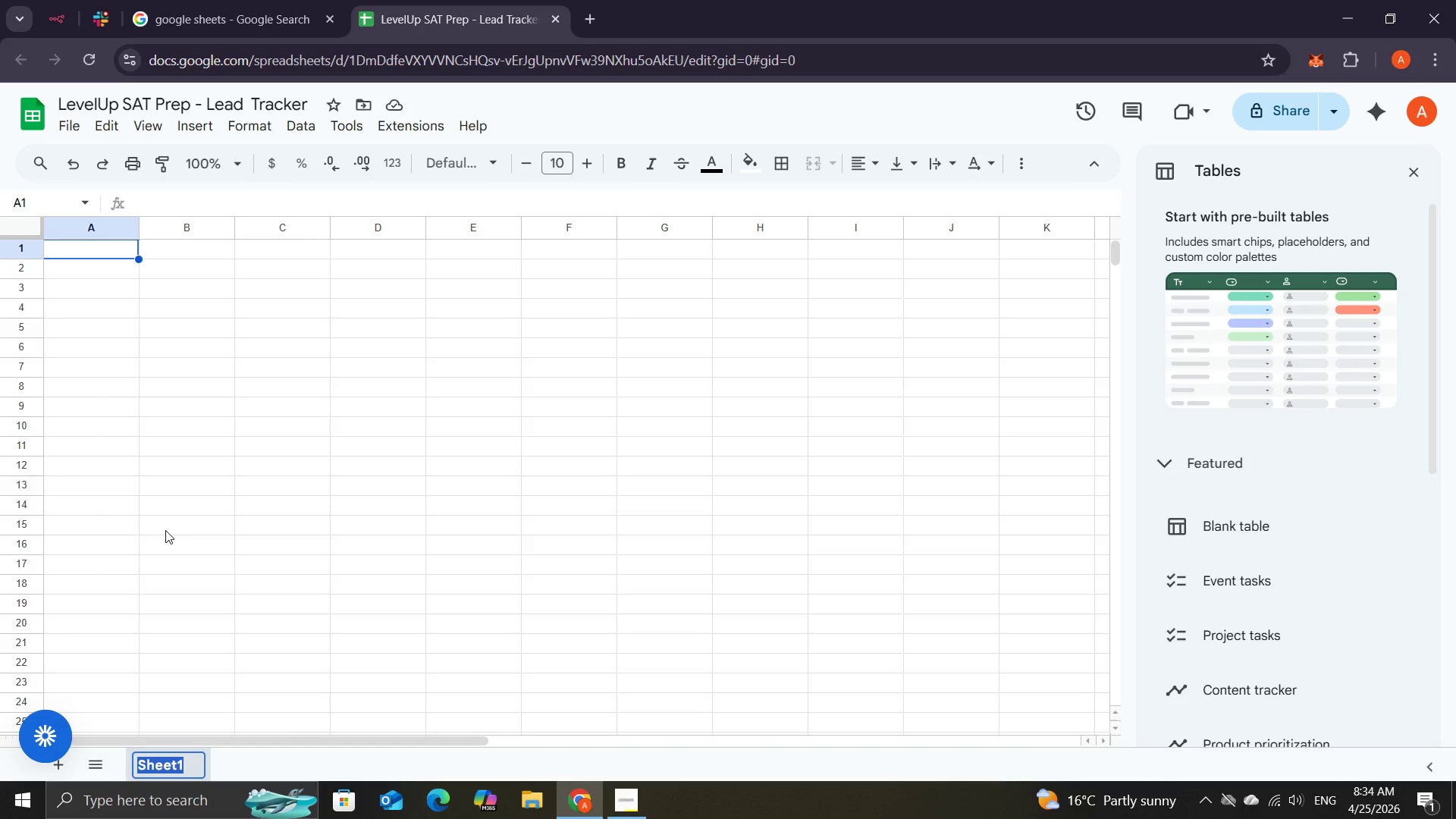 
type(Lead Tracker)
 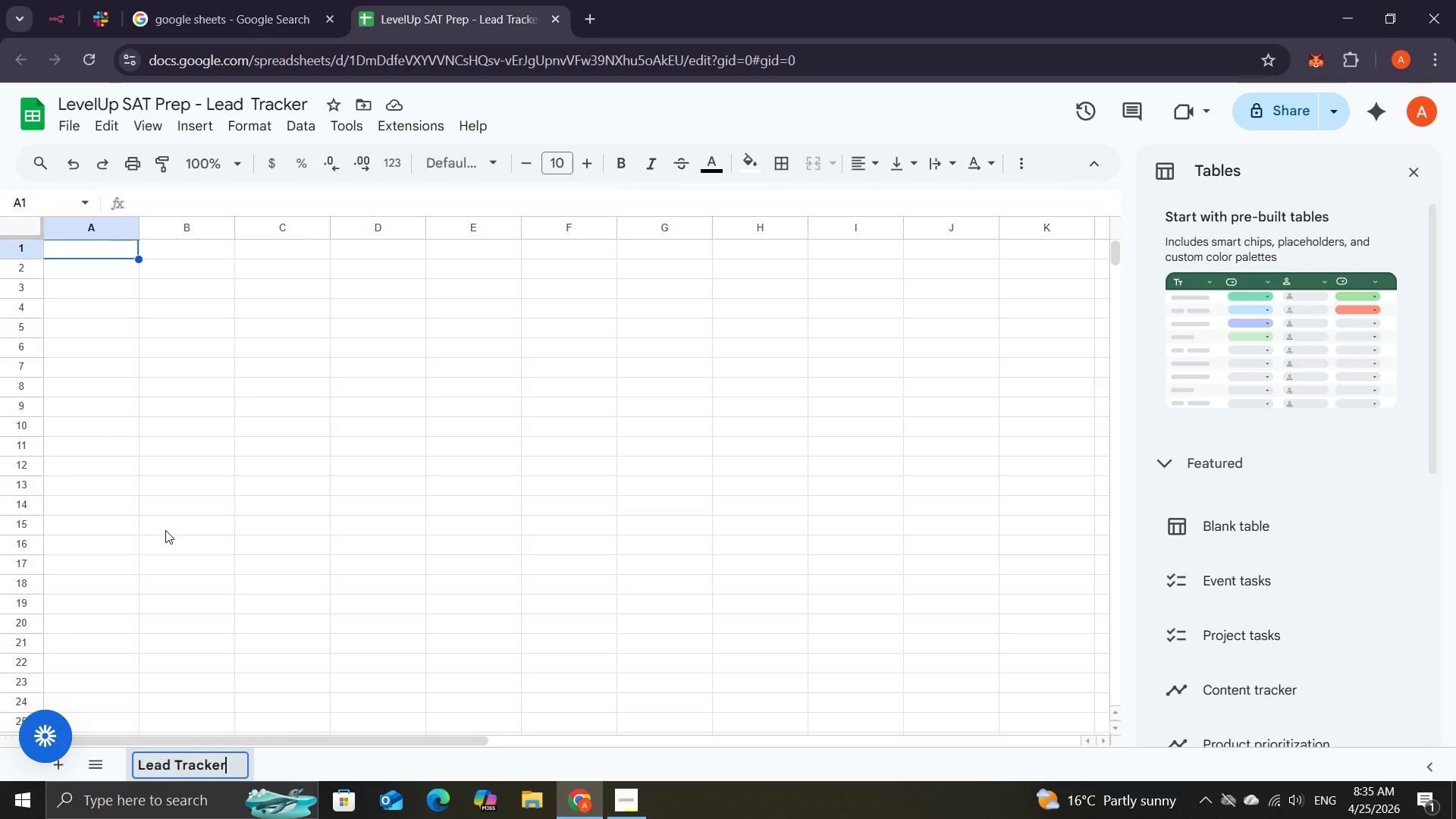 
key(Enter)
 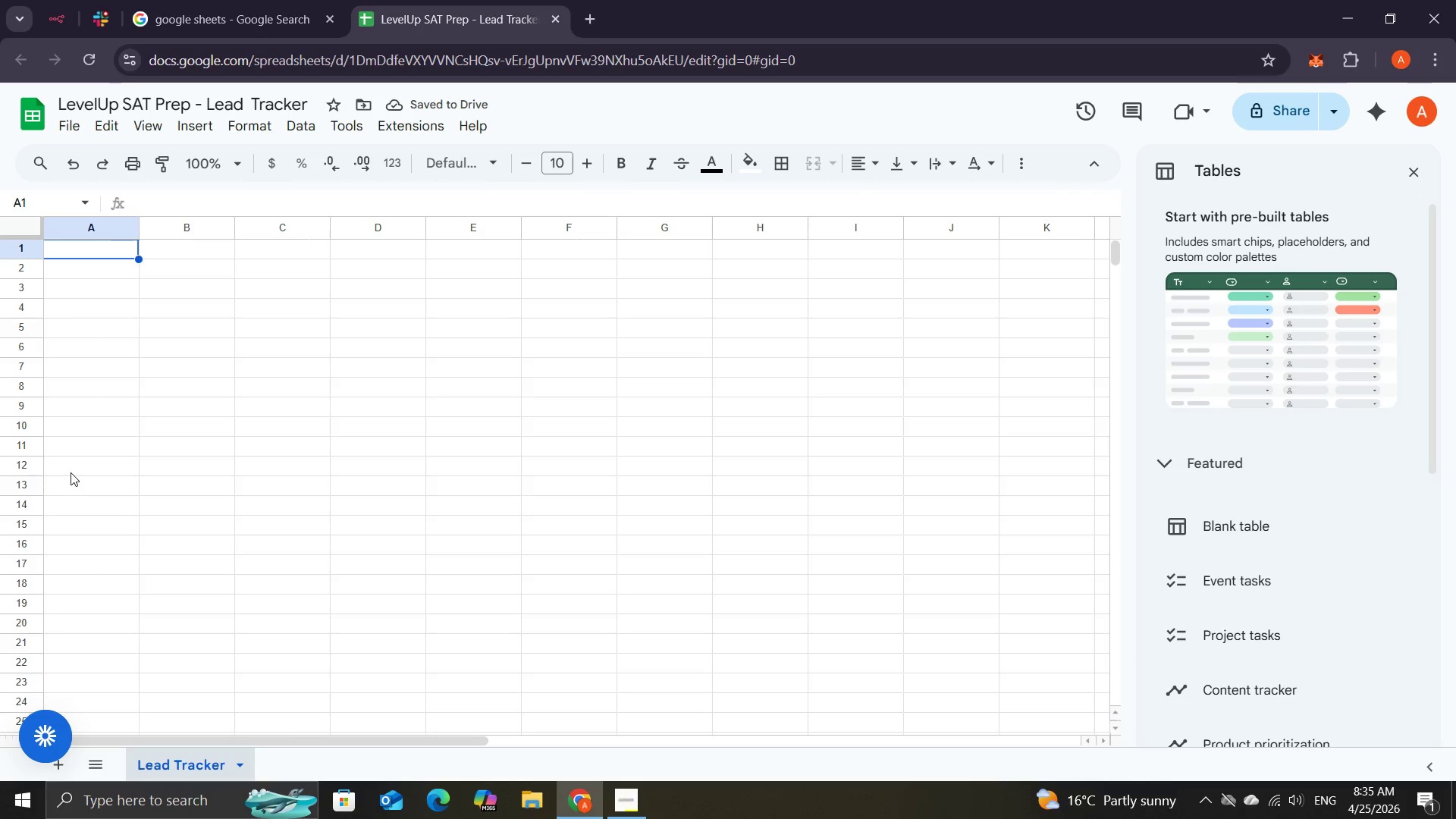 
wait(9.5)
 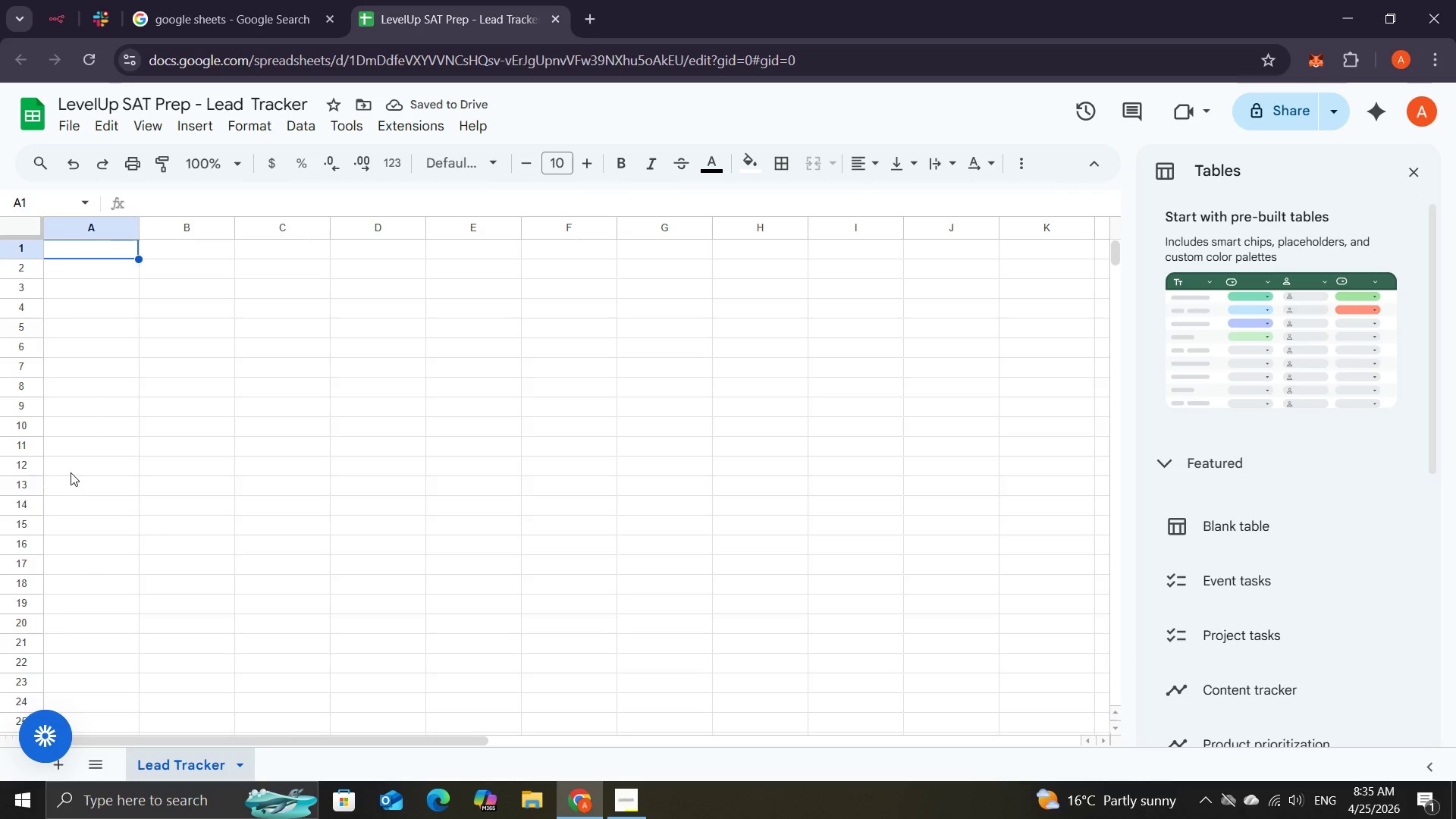 
left_click([70, 258])
 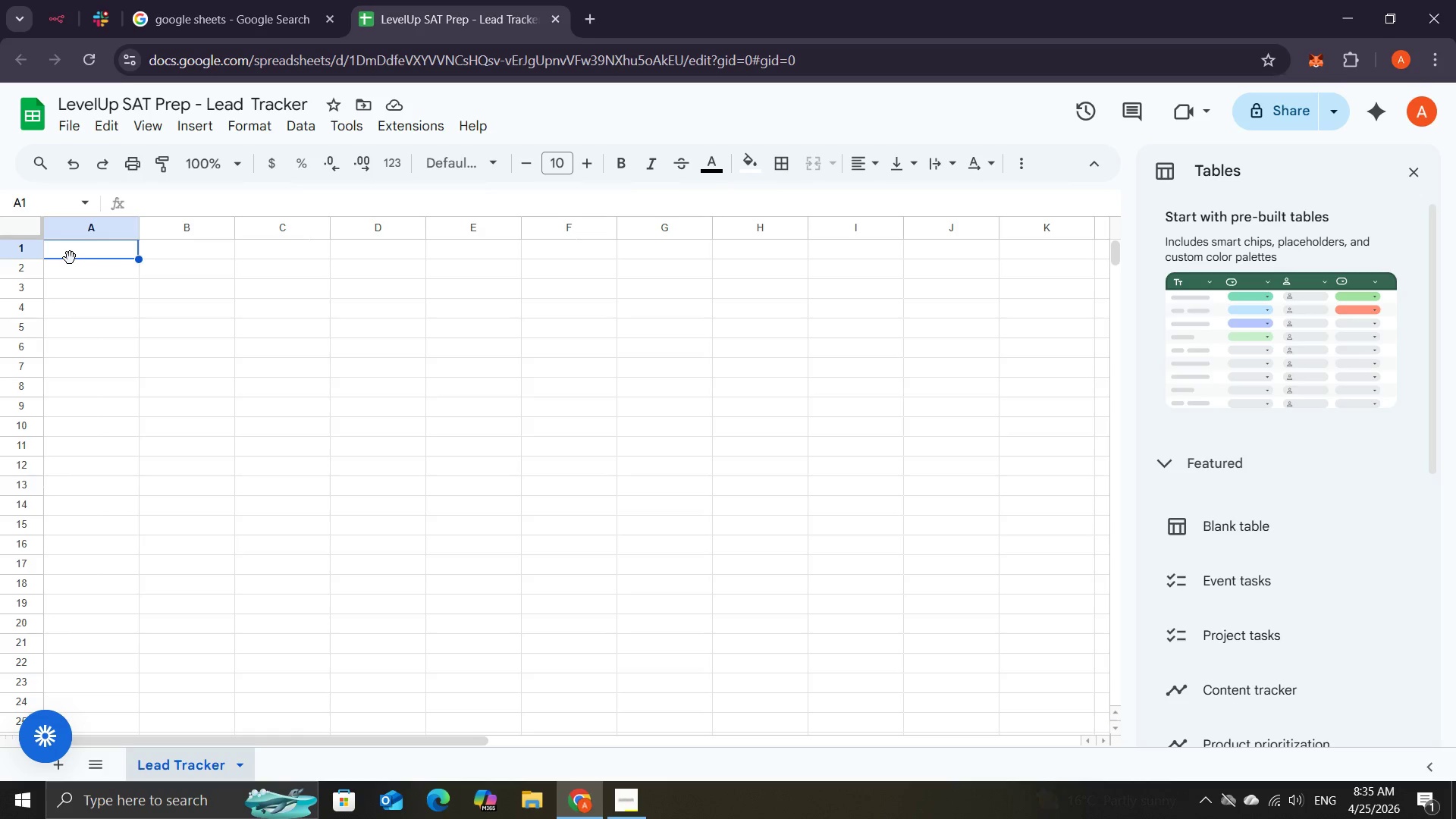 
key(F)
 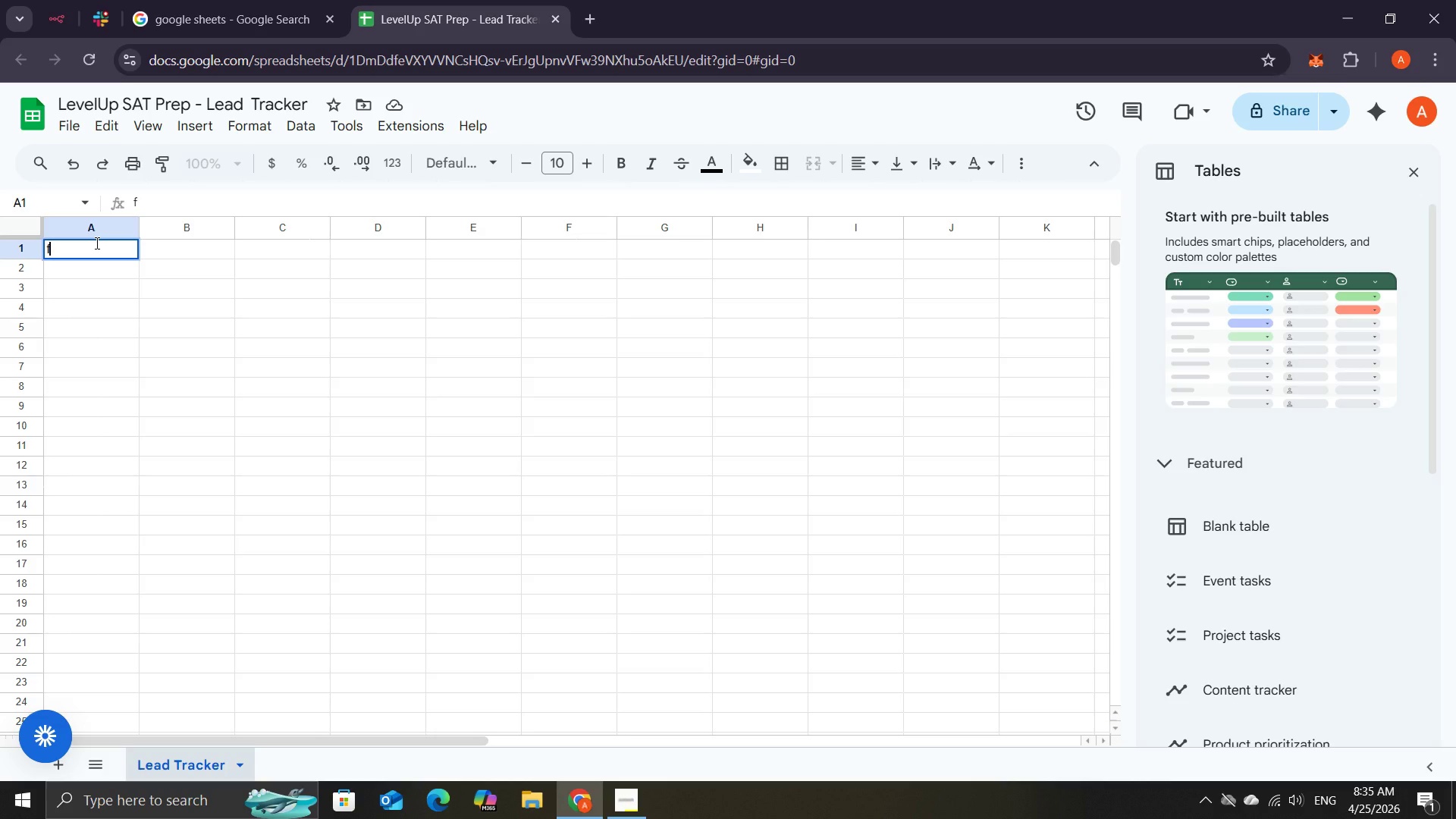 
key(Backspace)
type(Full Name)
 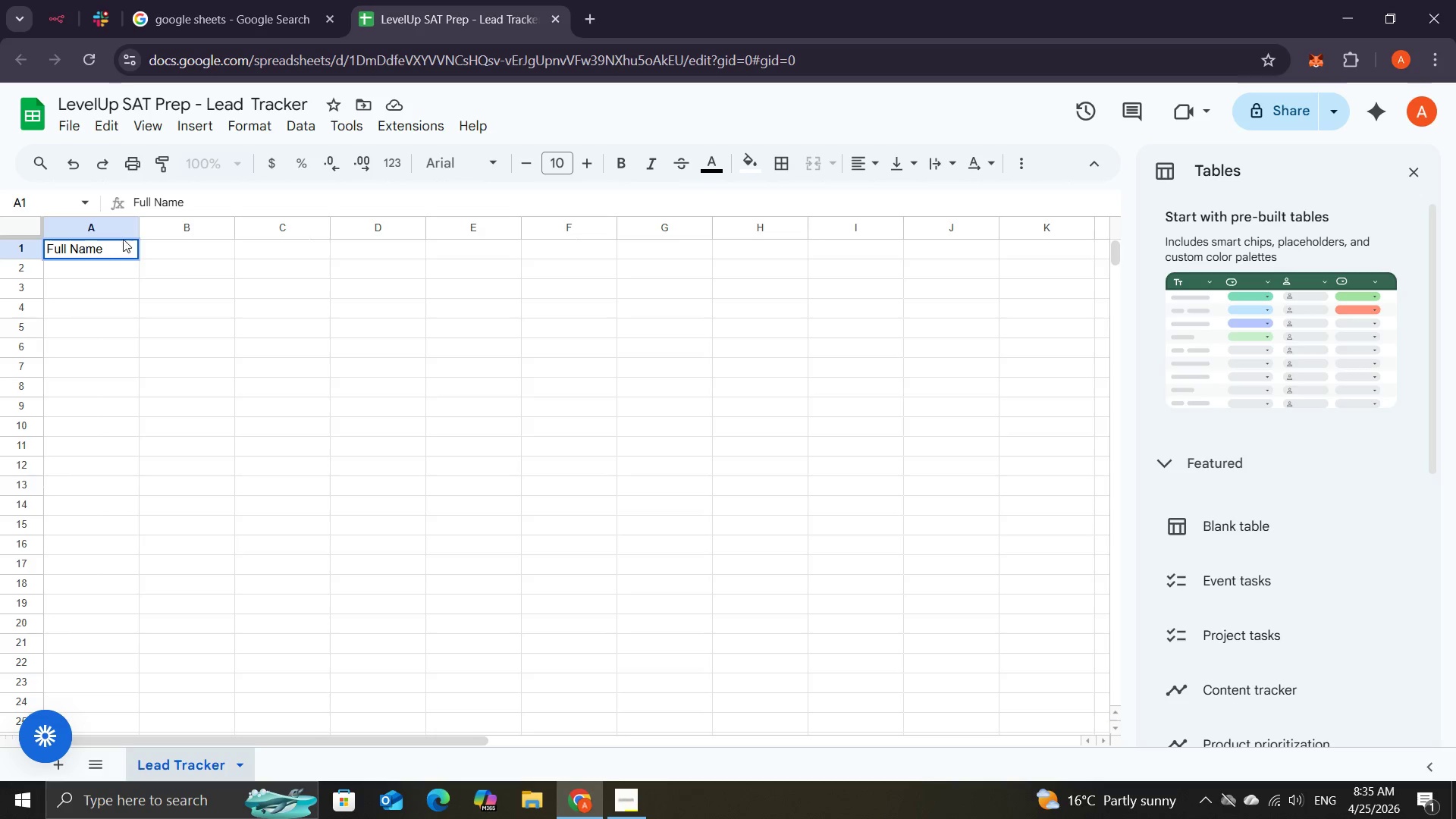 
left_click([155, 247])
 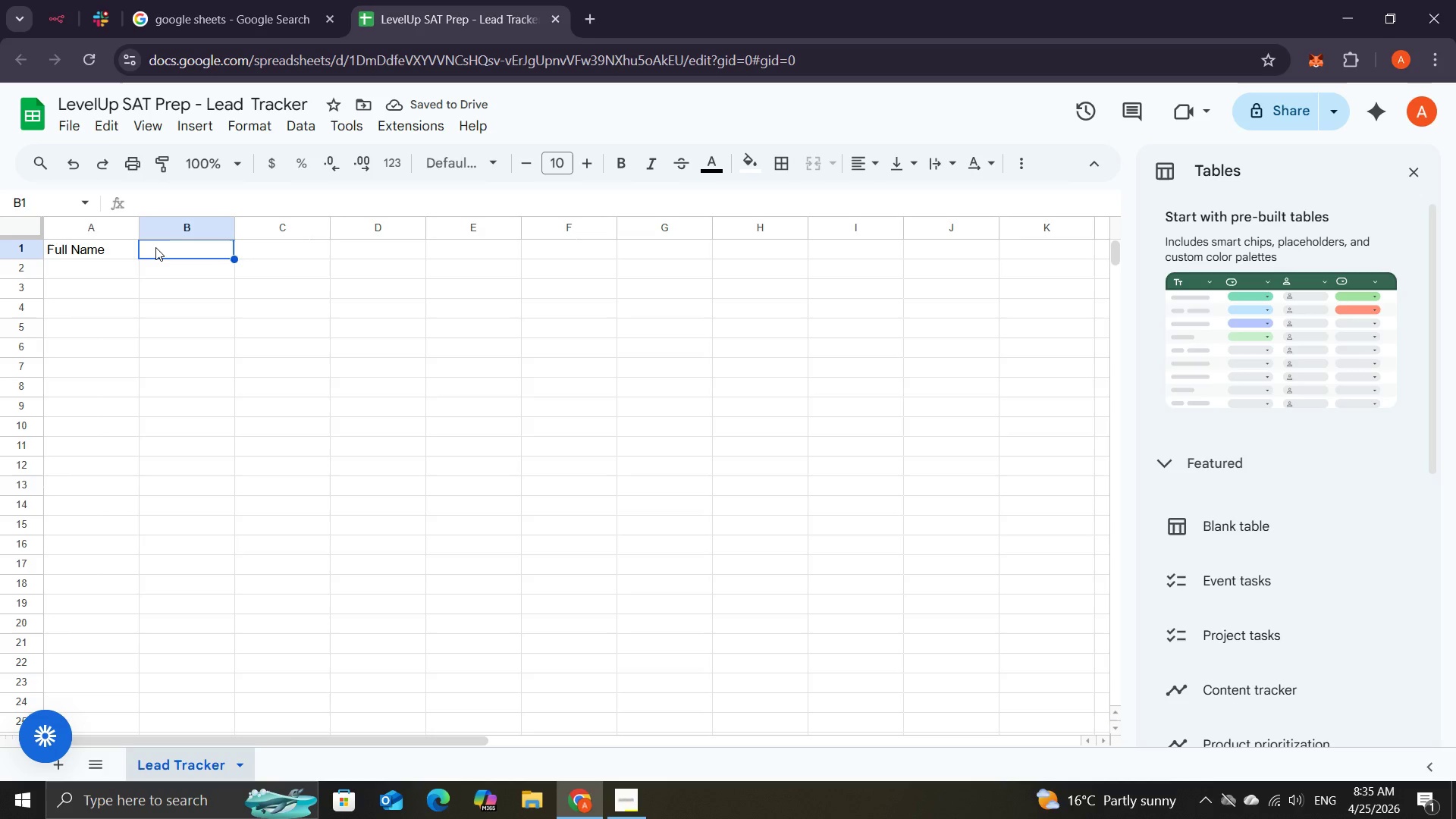 
type(Email Adress)
 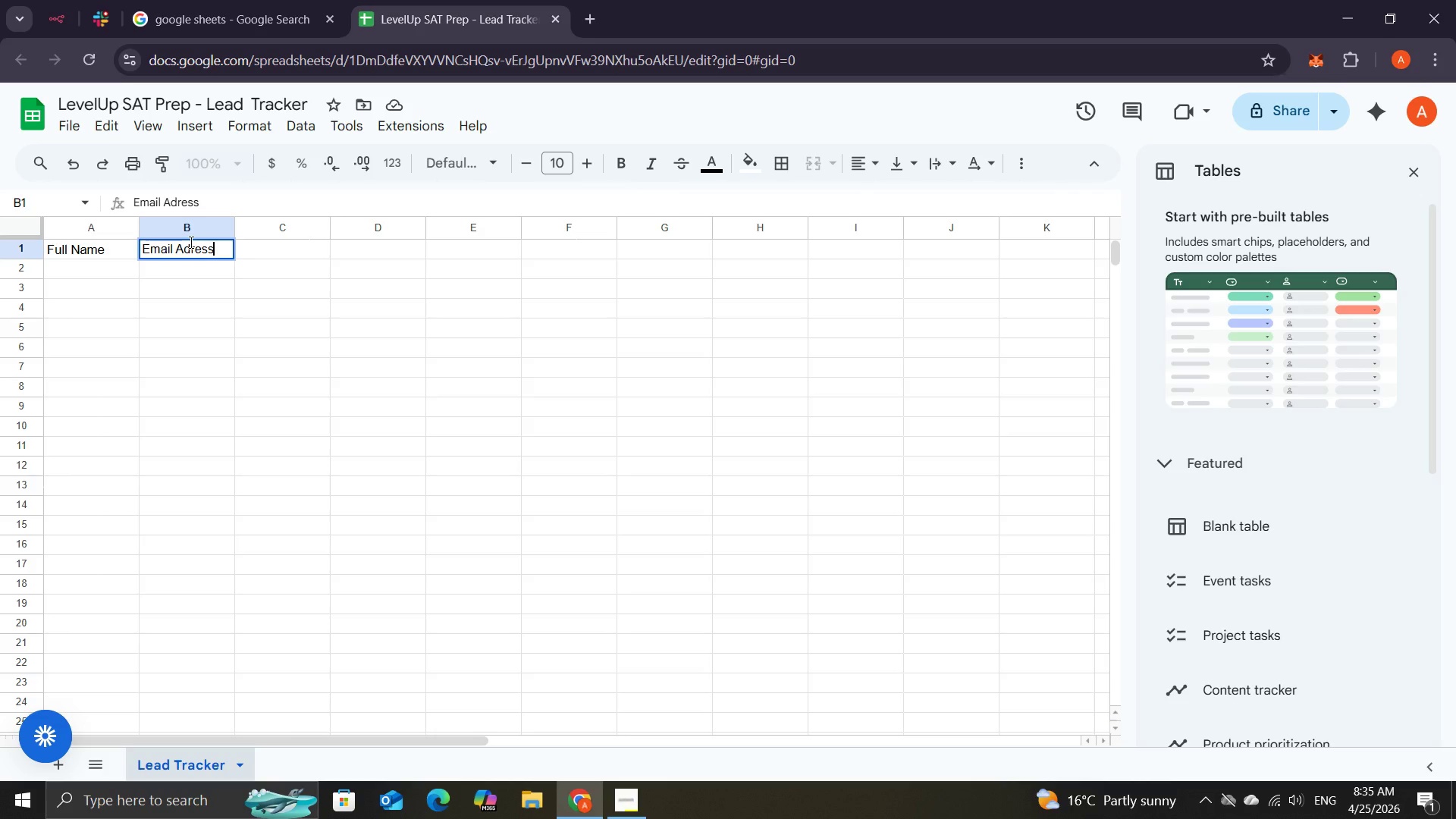 
key(ArrowLeft)
 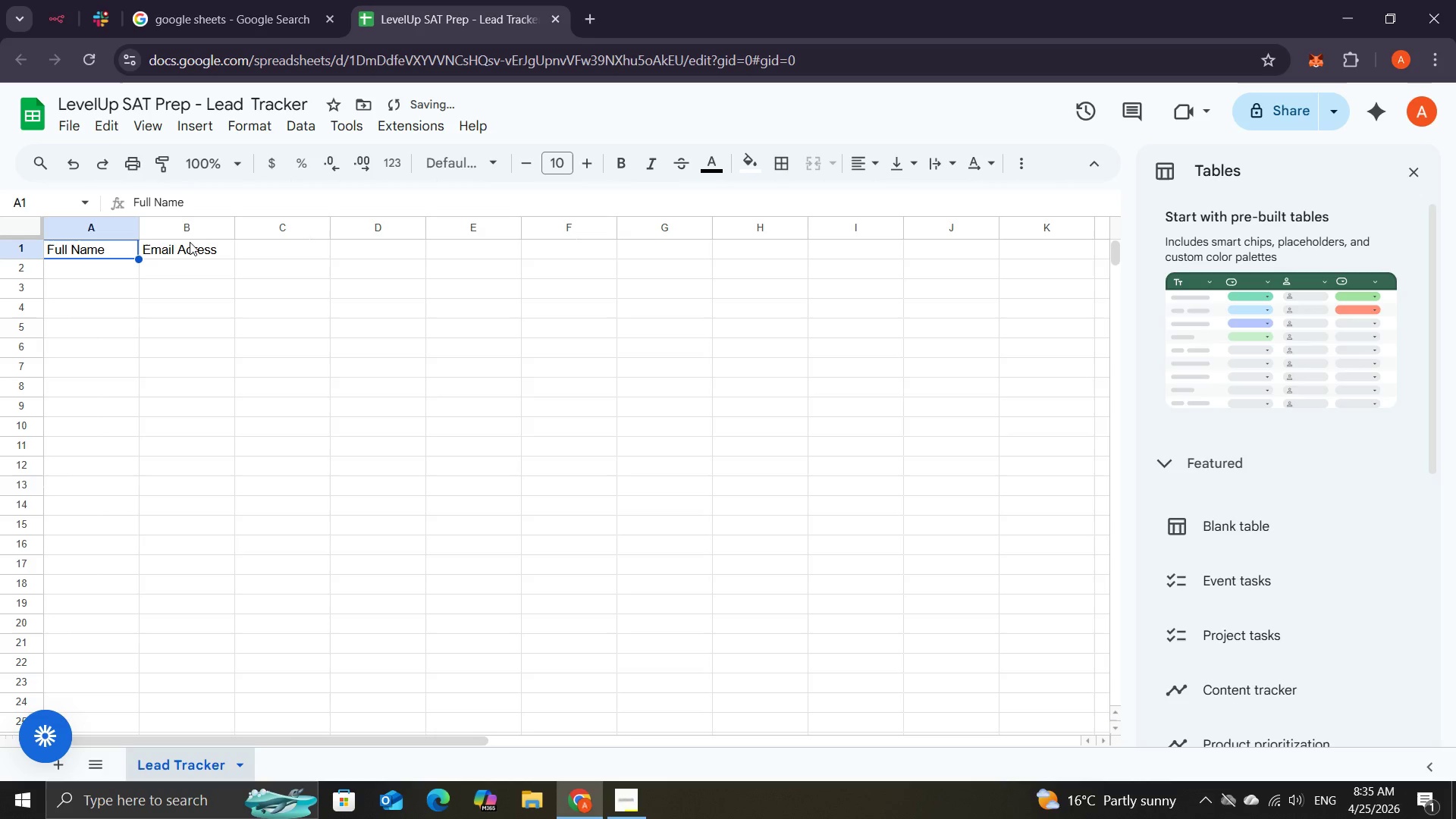 
key(ArrowLeft)
 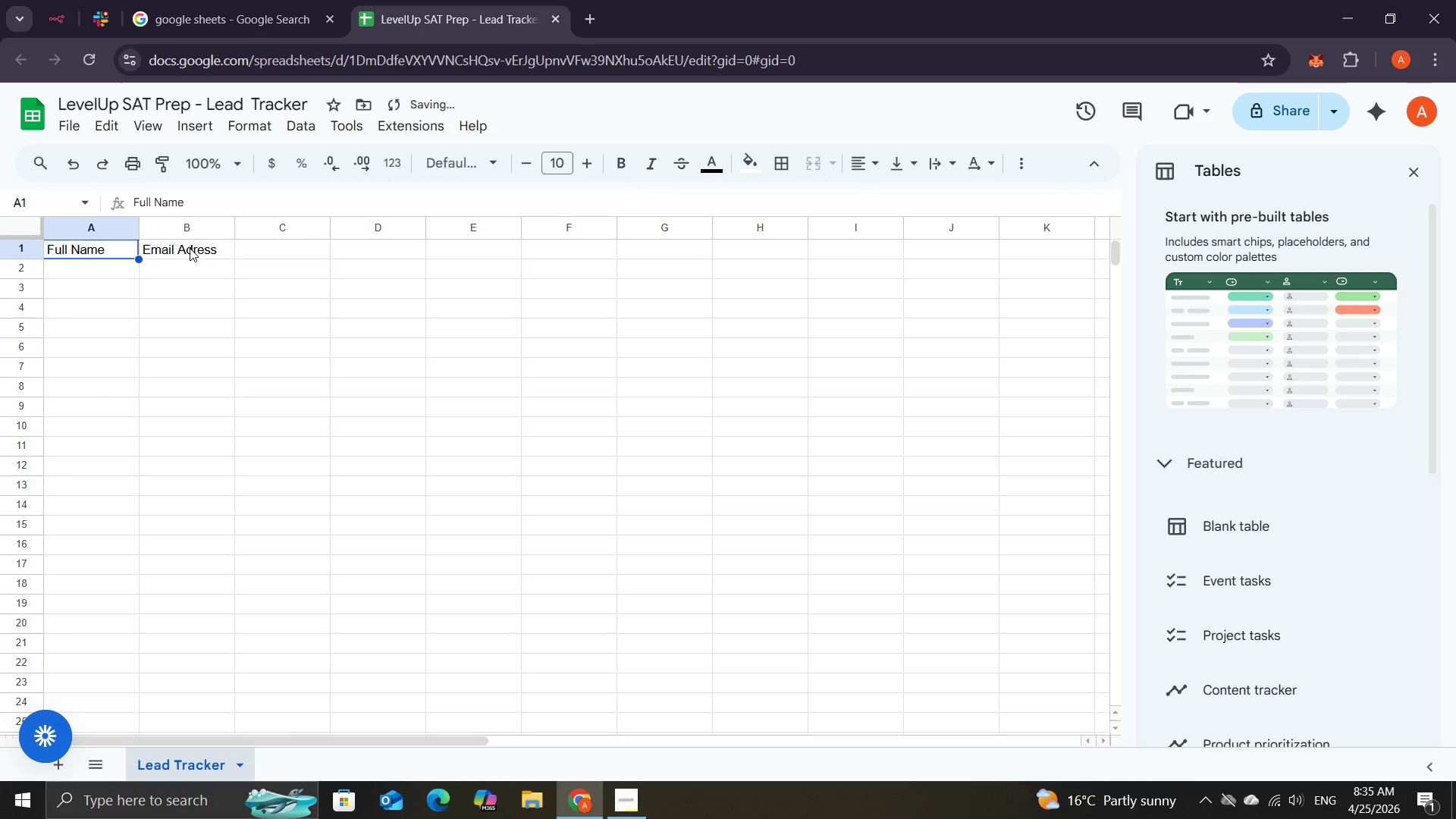 
left_click([190, 247])
 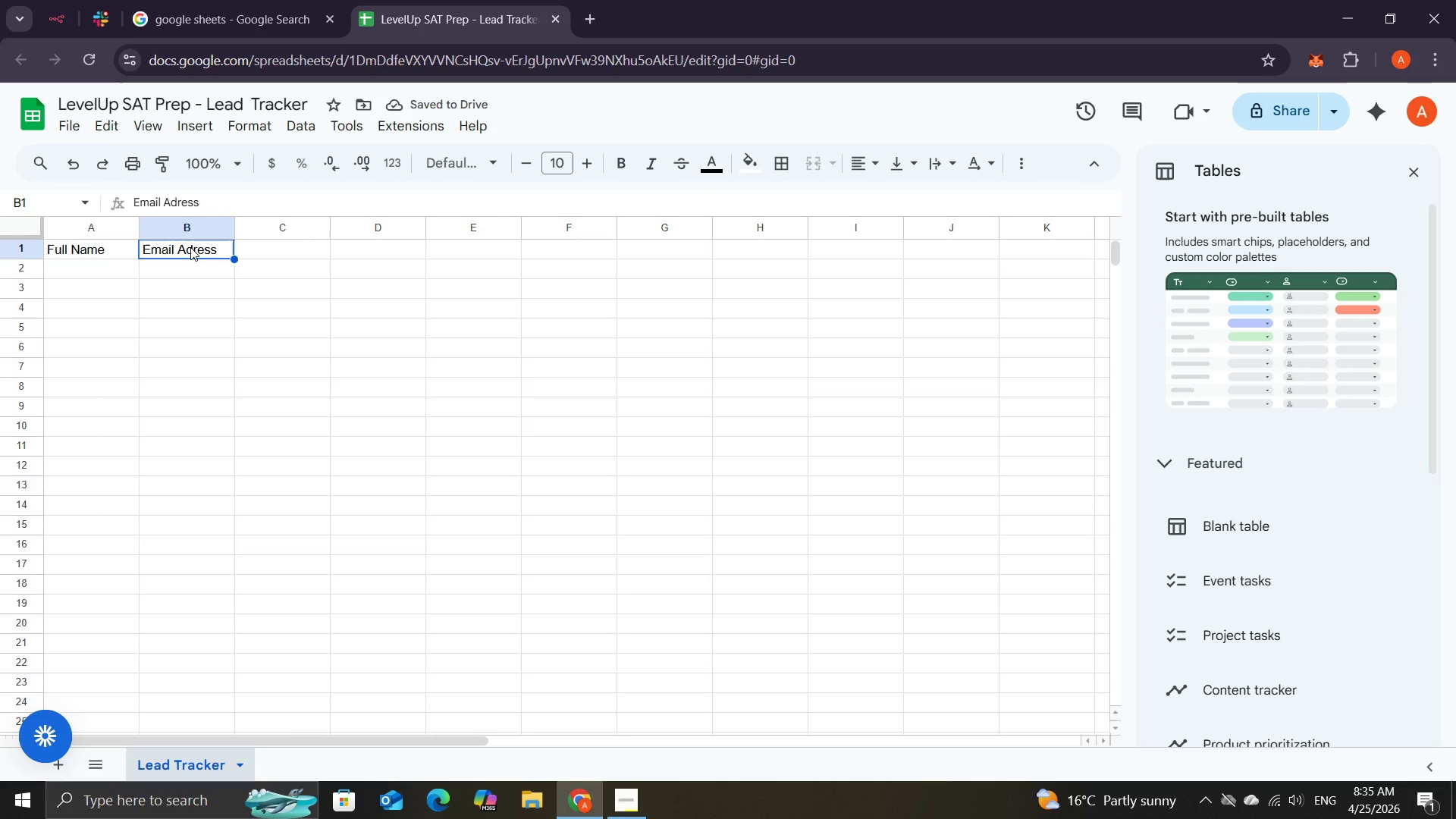 
left_click([190, 247])
 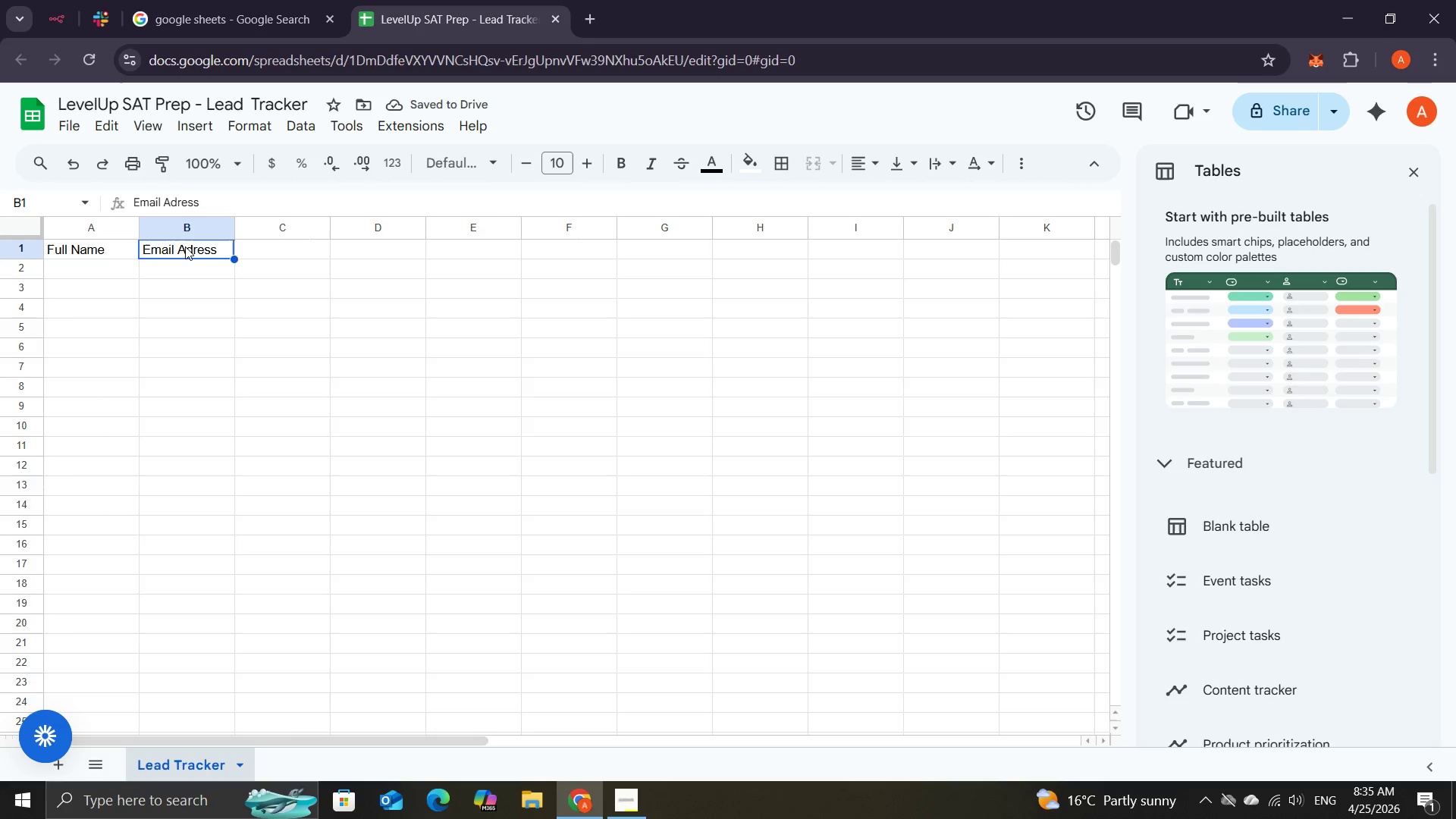 
double_click([185, 246])
 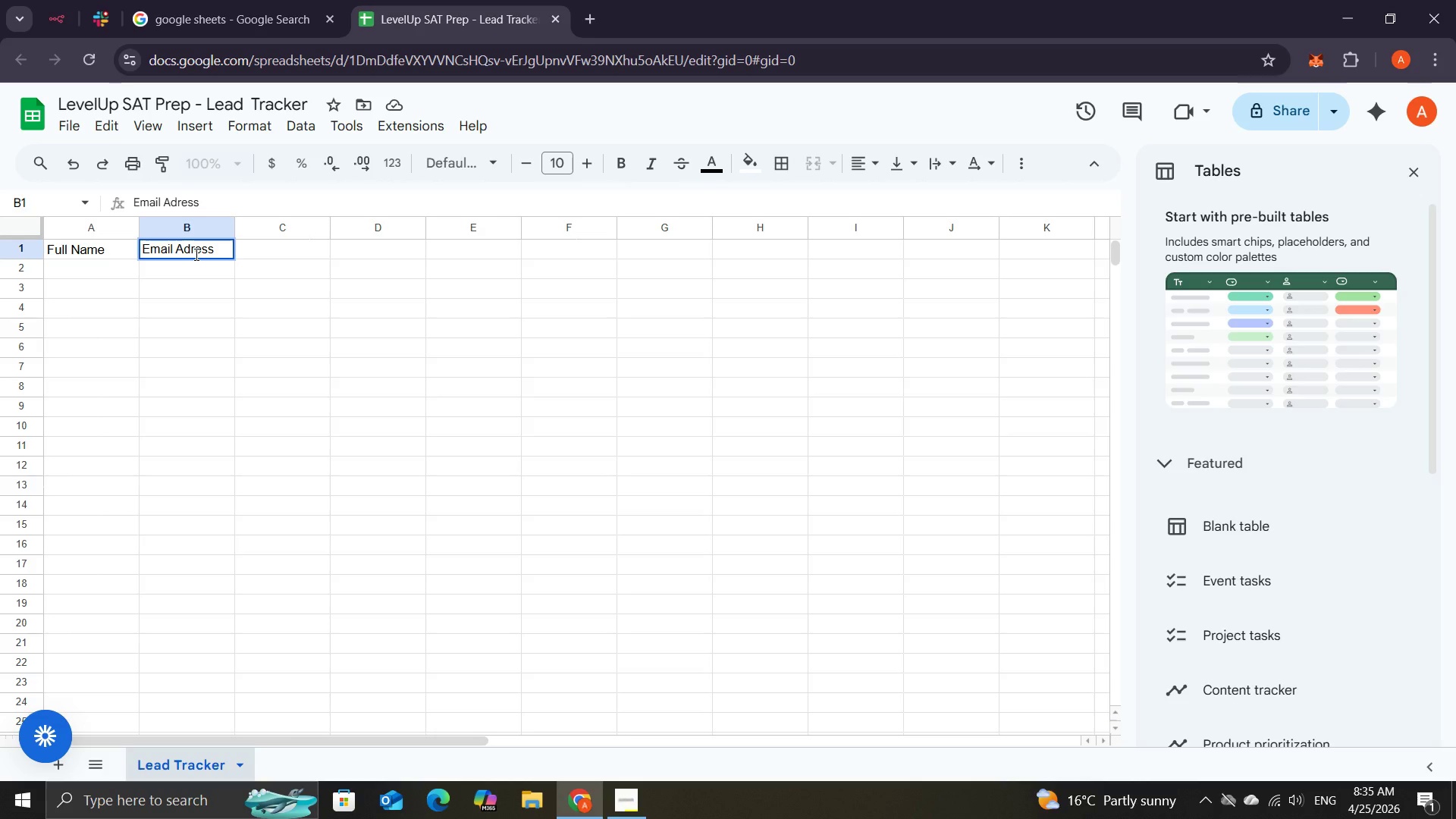 
key(ArrowLeft)
 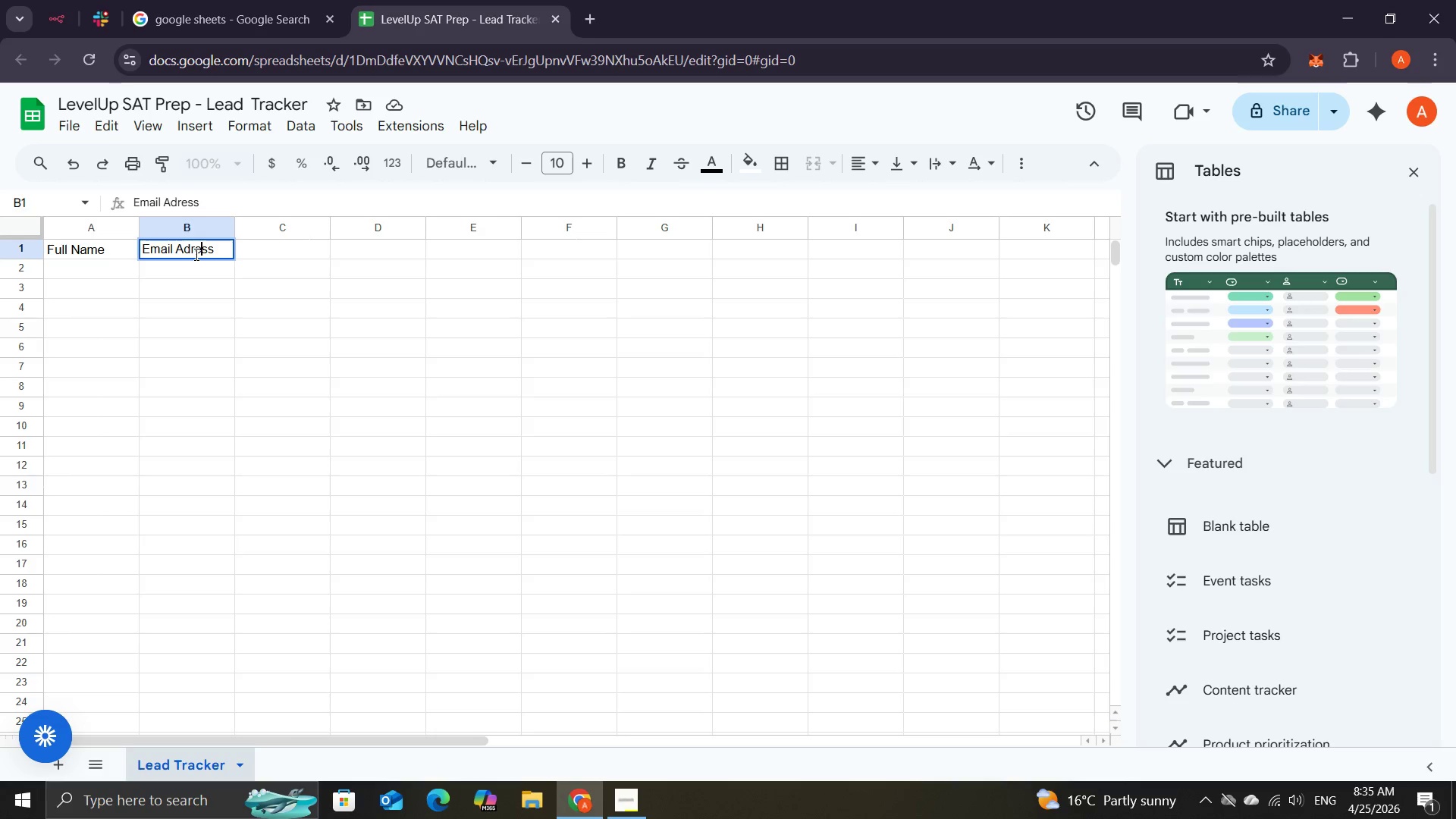 
key(ArrowLeft)
 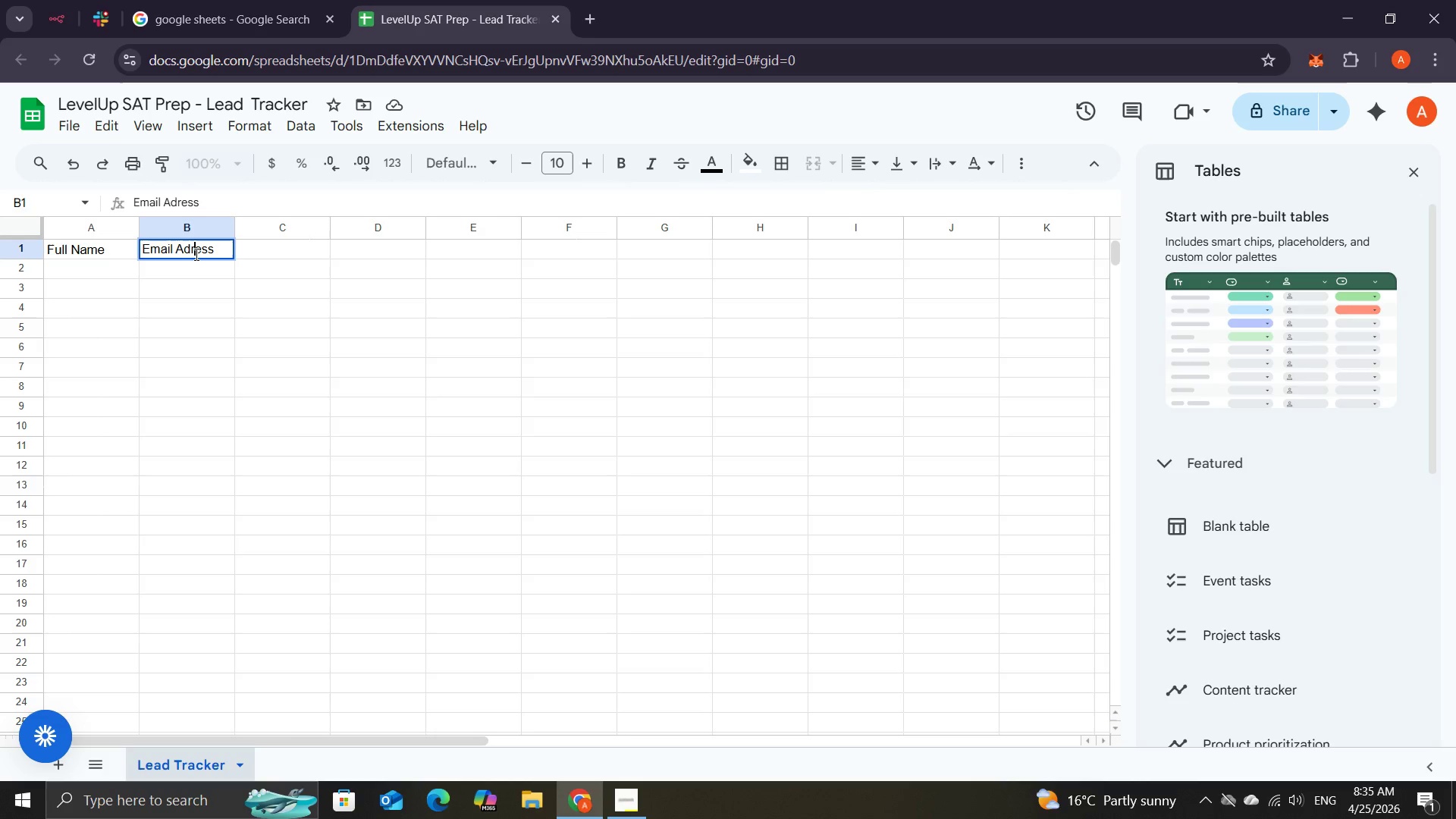 
key(ArrowLeft)
 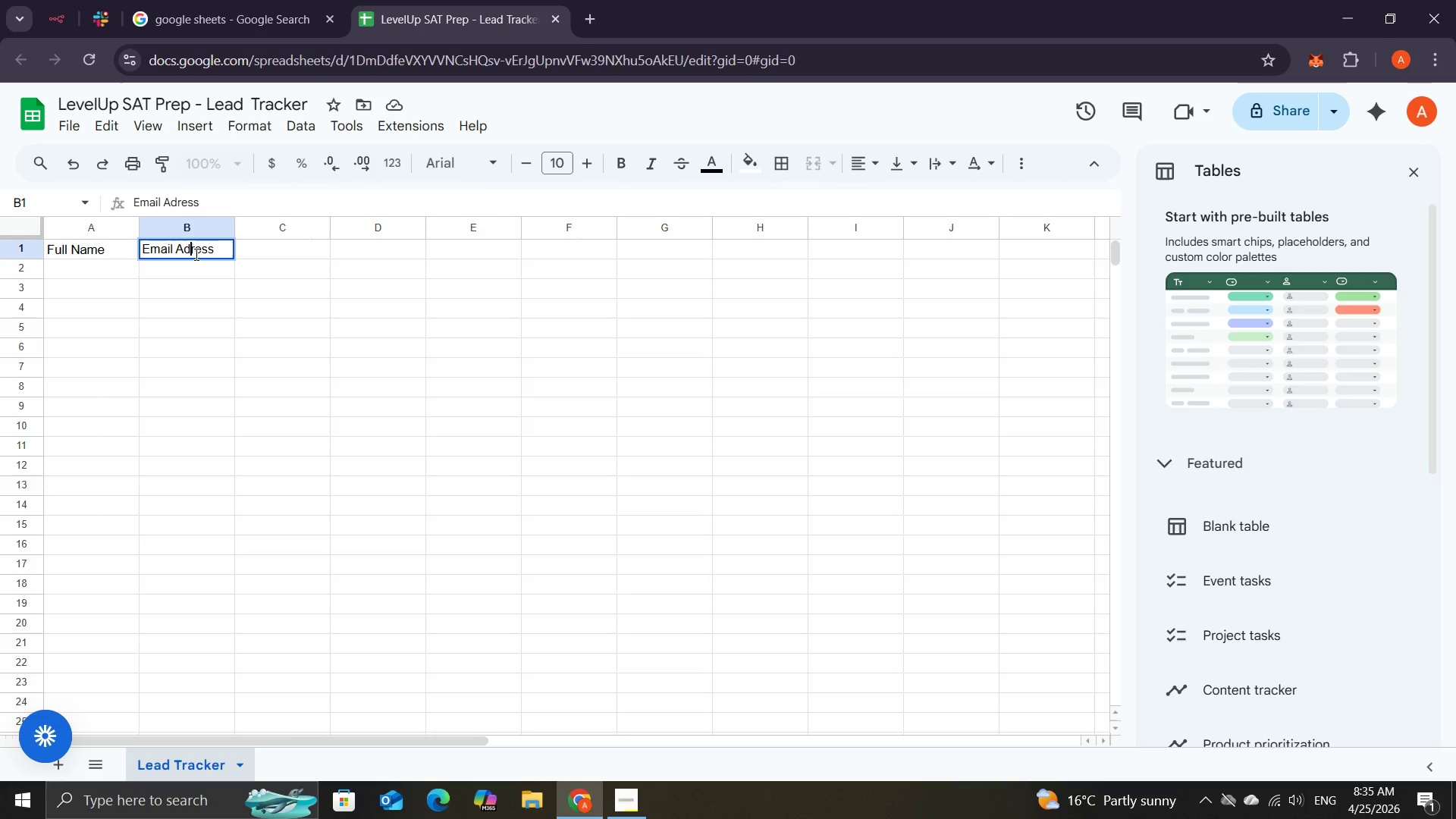 
key(ArrowLeft)
 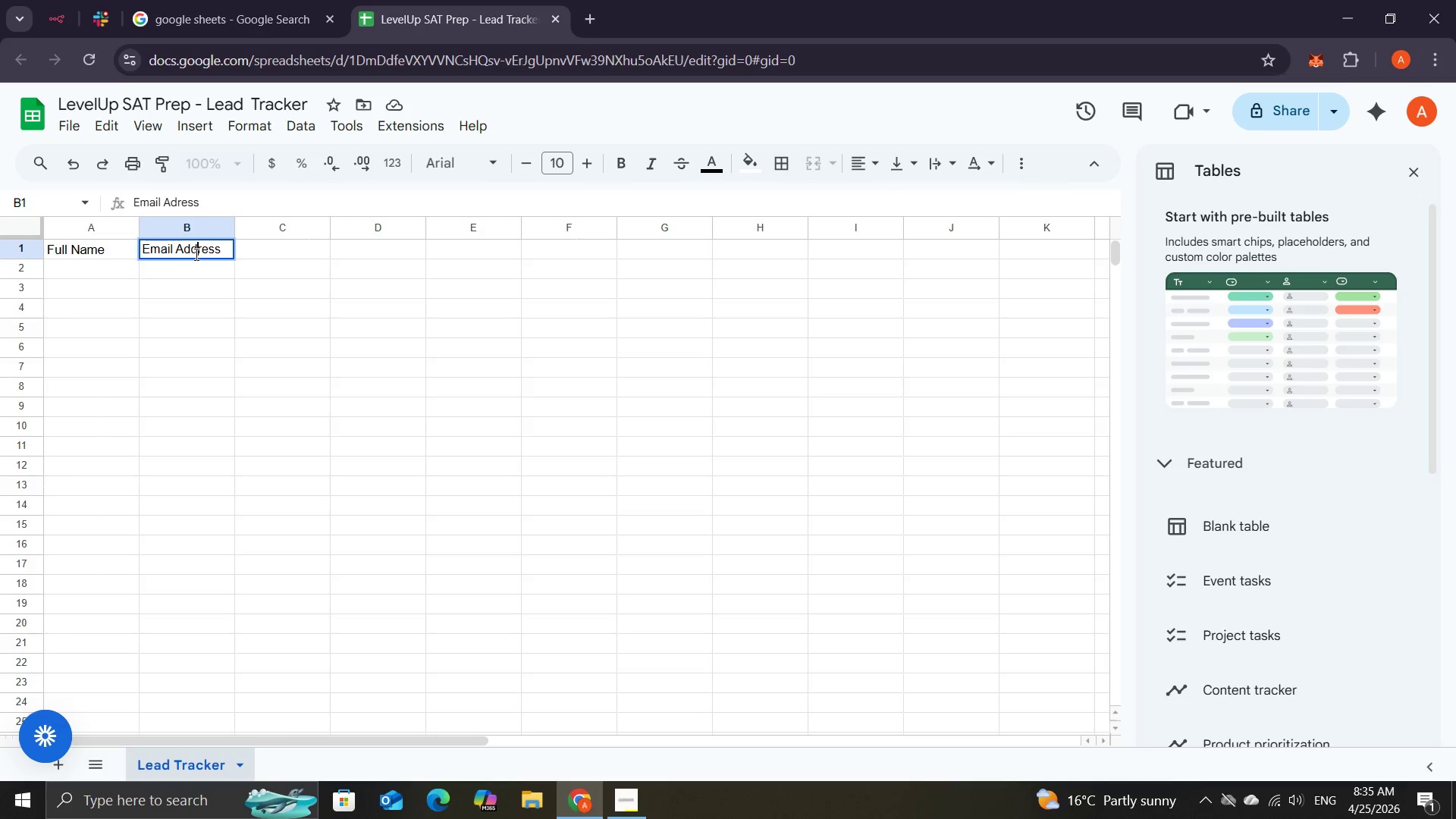 
key(D)
 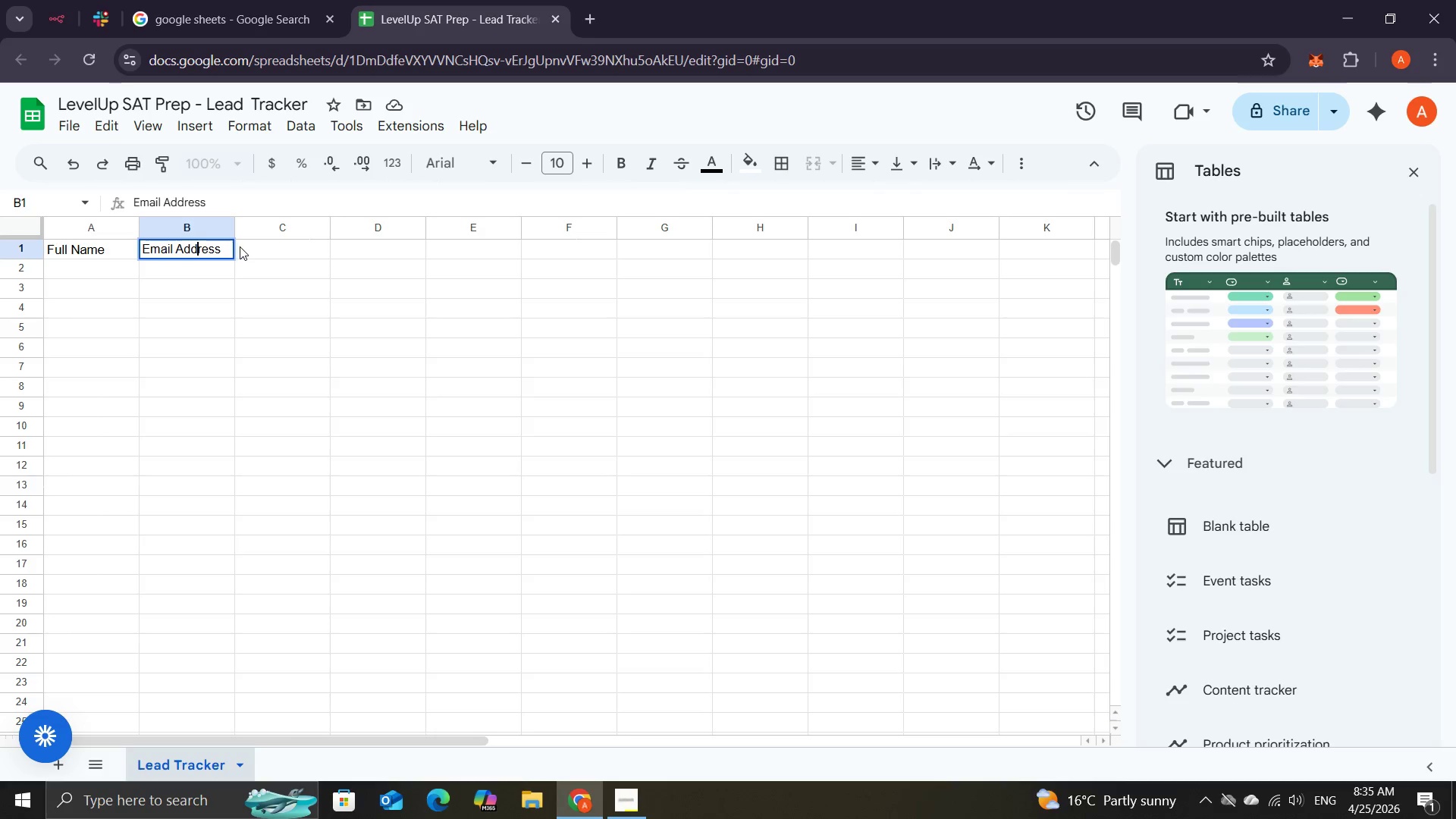 
left_click([244, 247])
 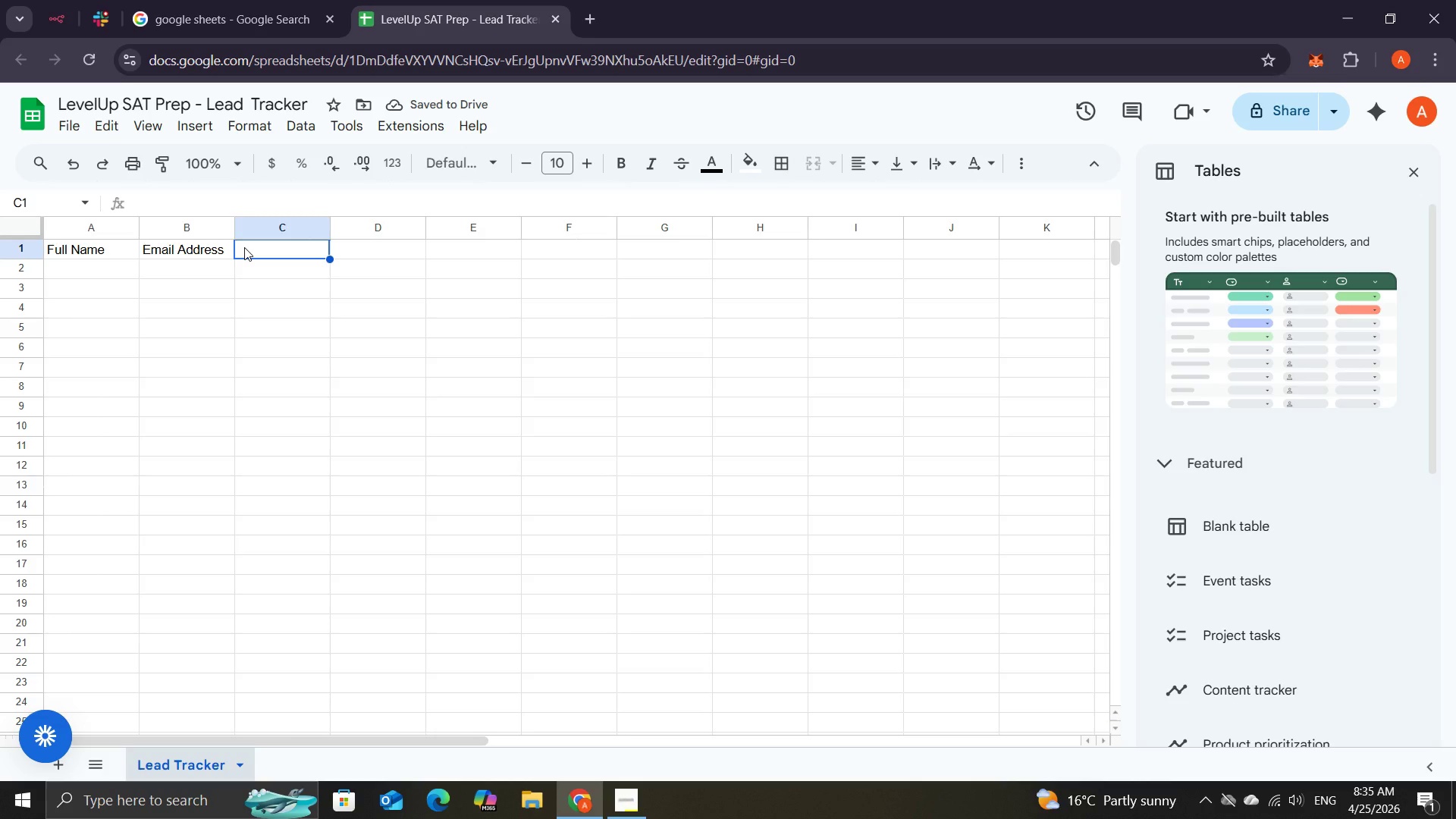 
type(Grade Level)
 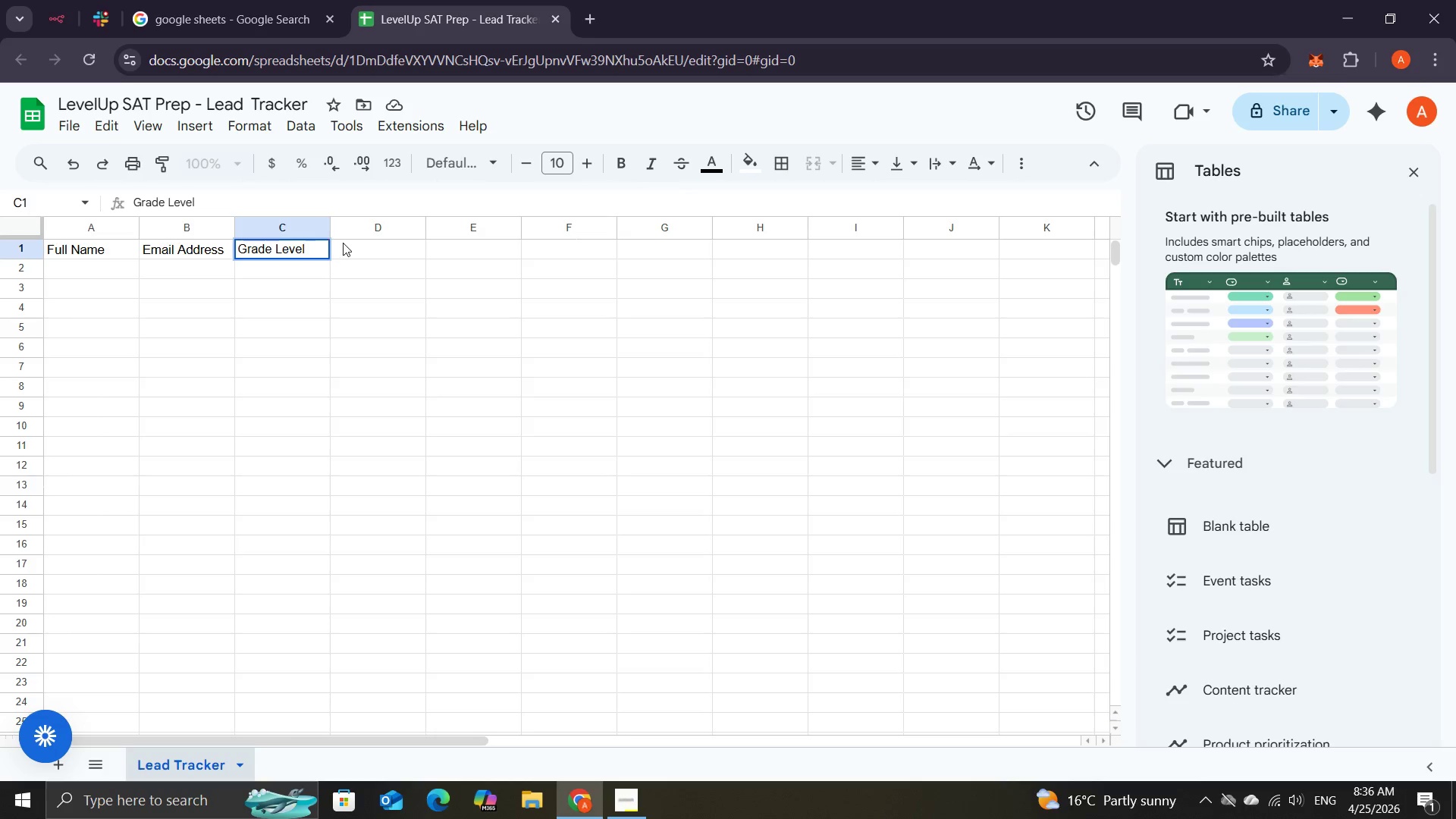 
left_click([339, 249])
 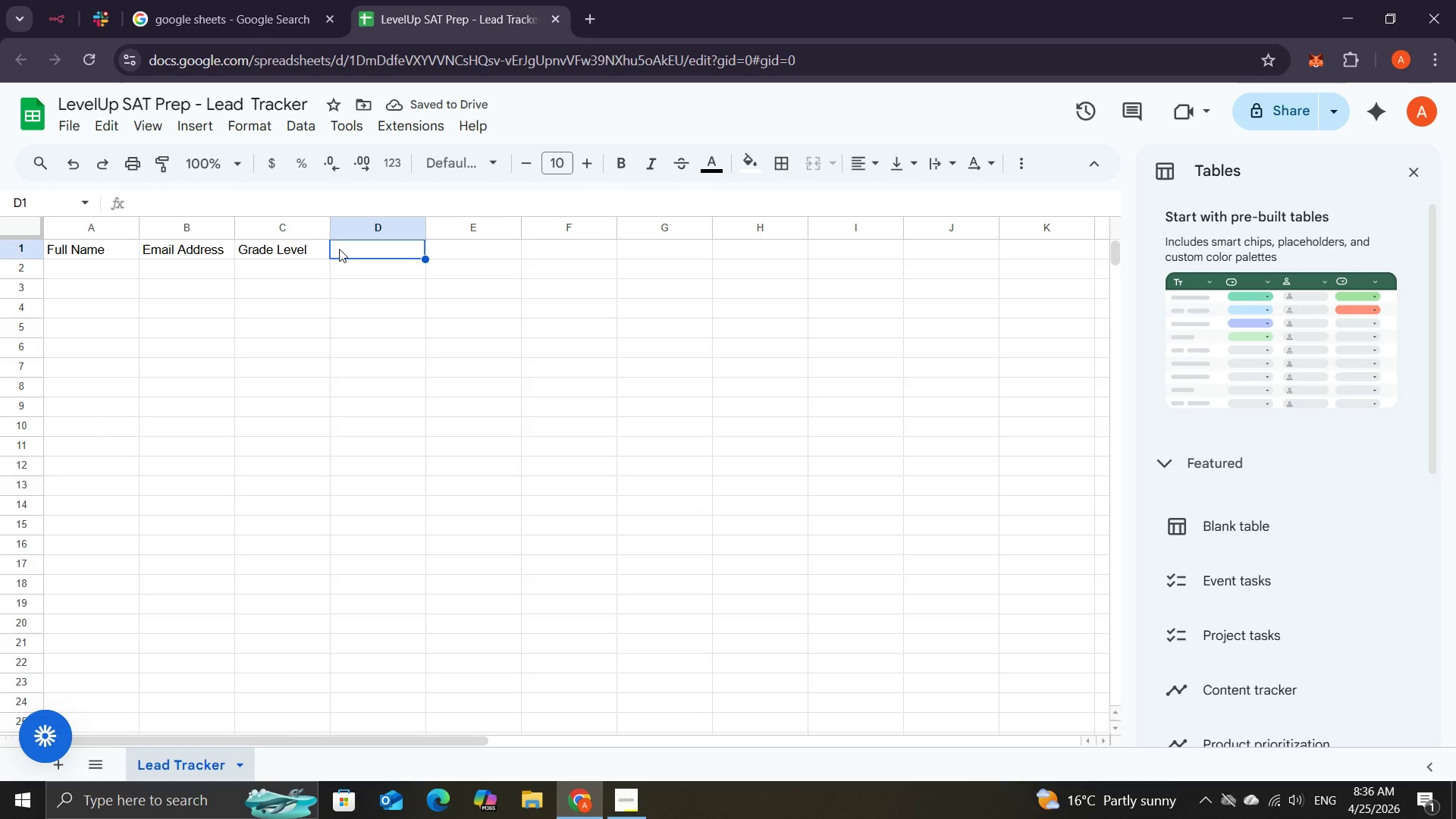 
wait(5.56)
 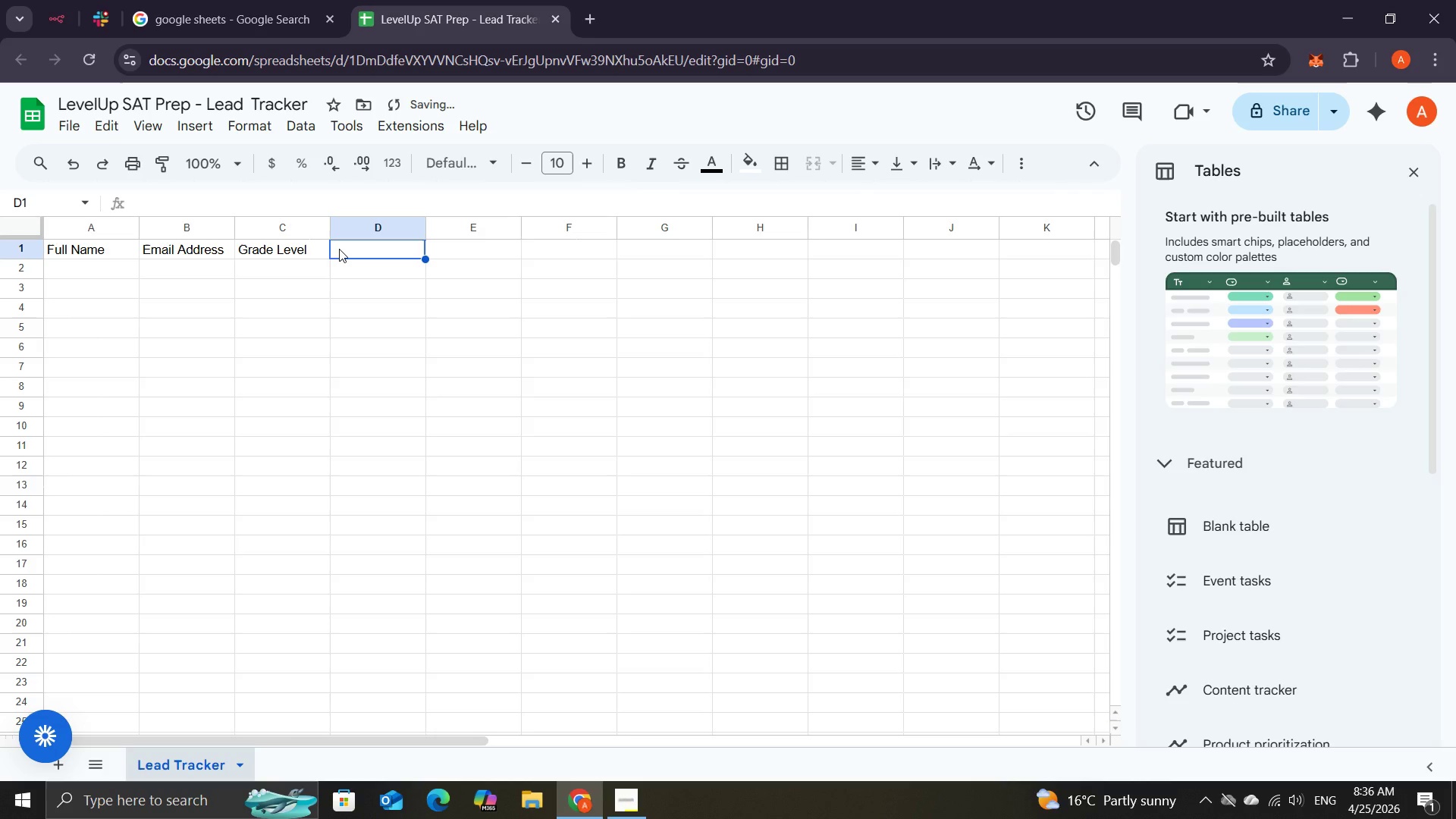 
type(Consultation Date)
 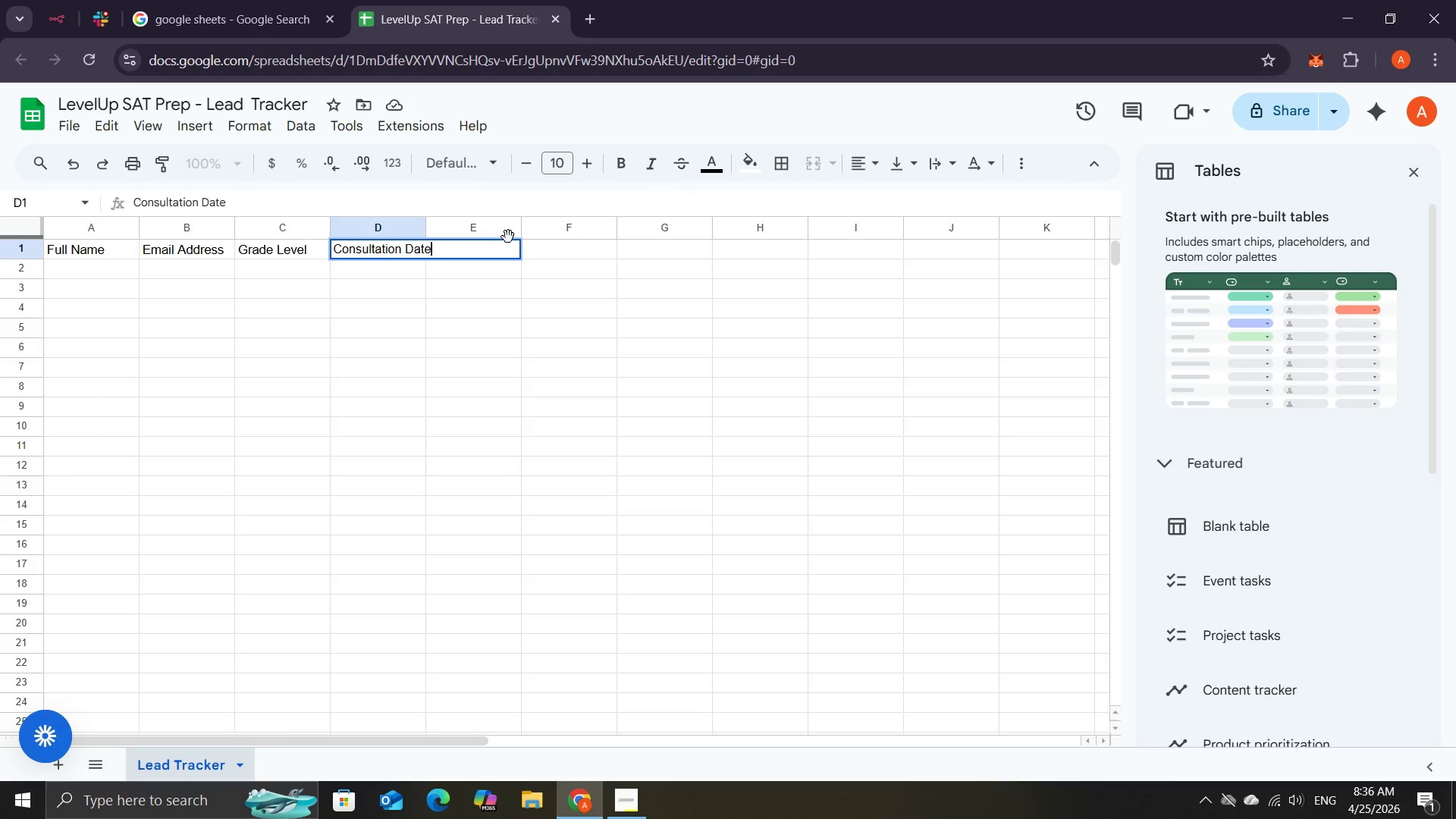 
left_click([539, 252])
 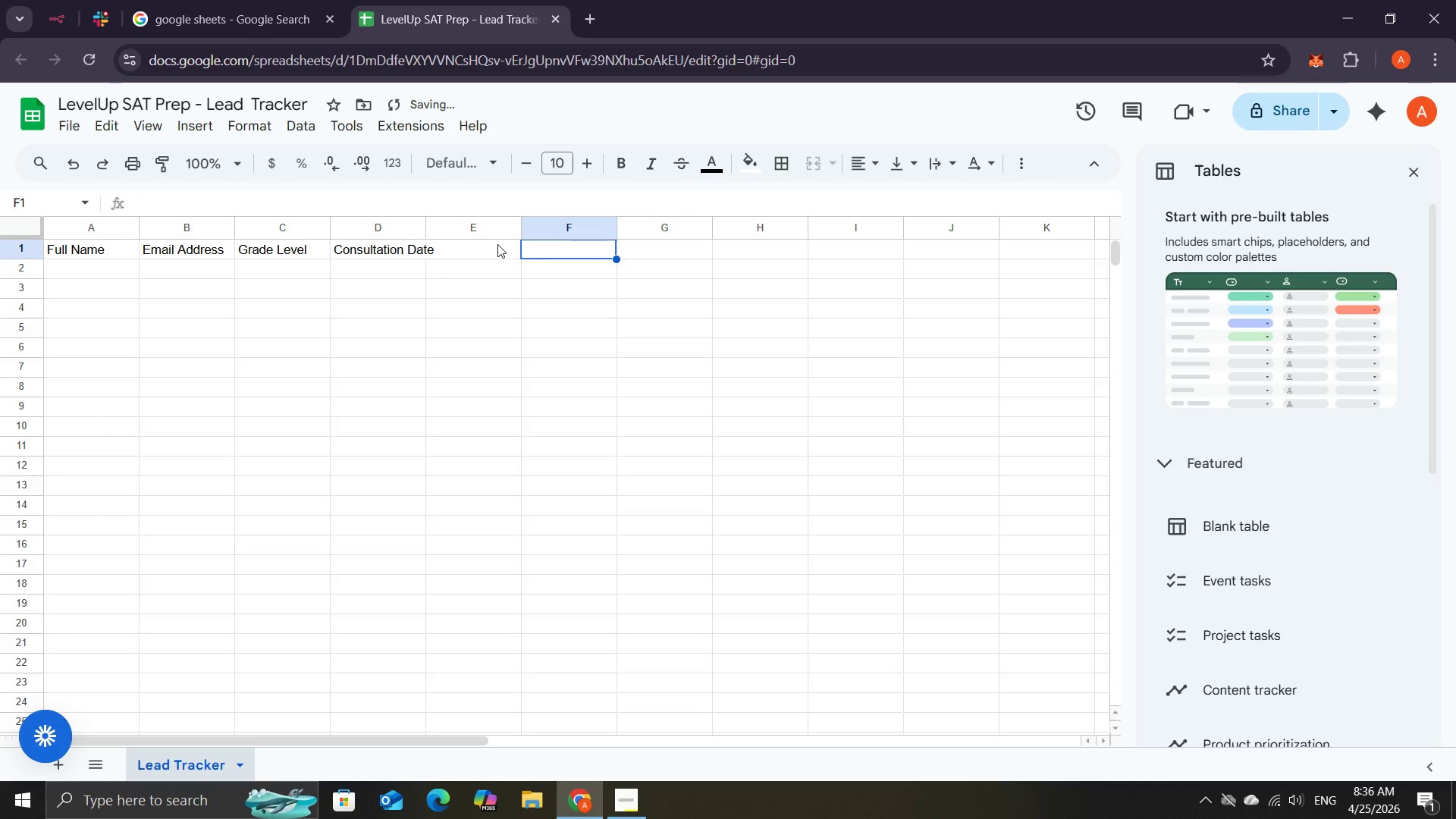 
left_click([497, 244])
 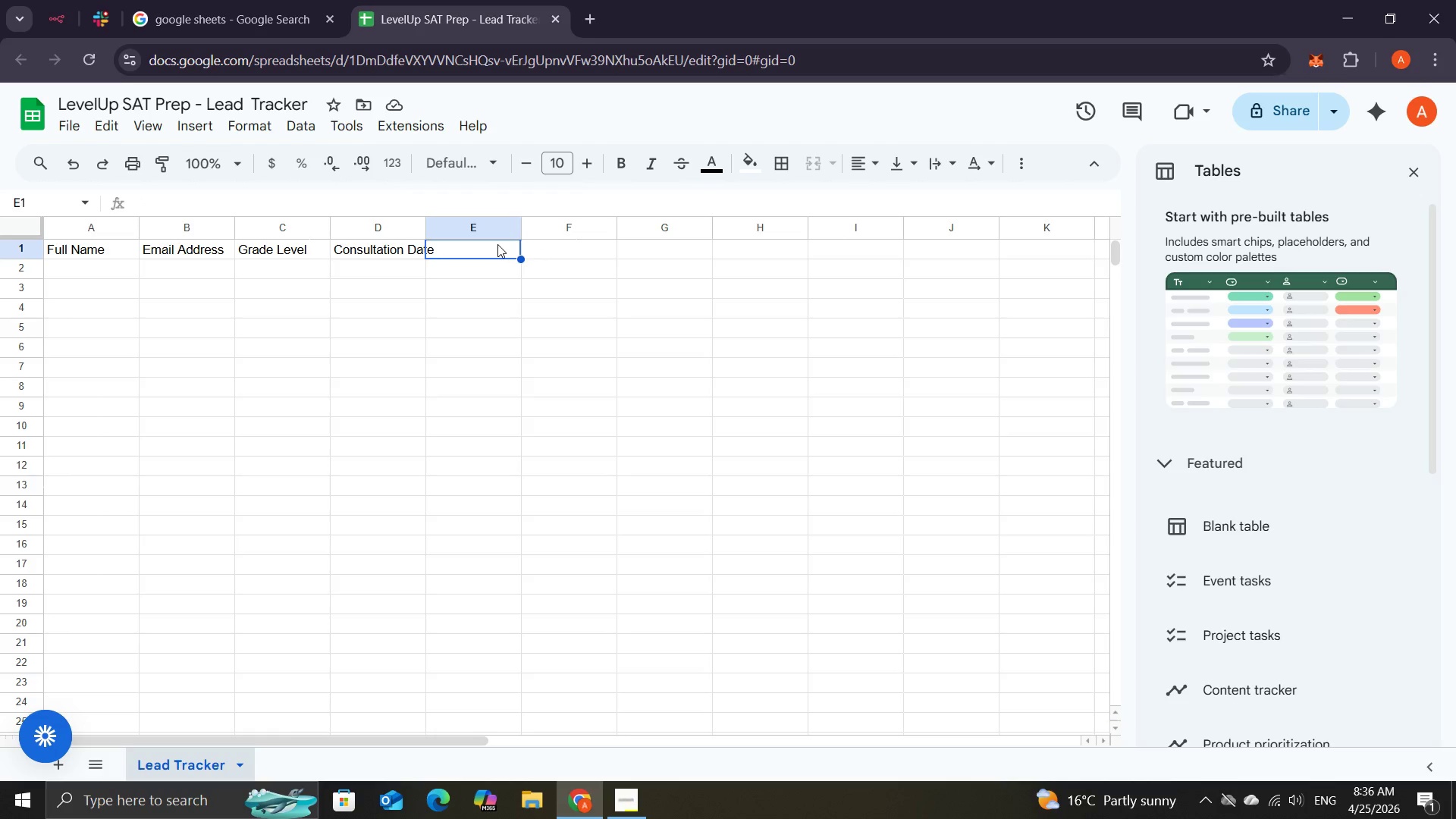 
wait(39.81)
 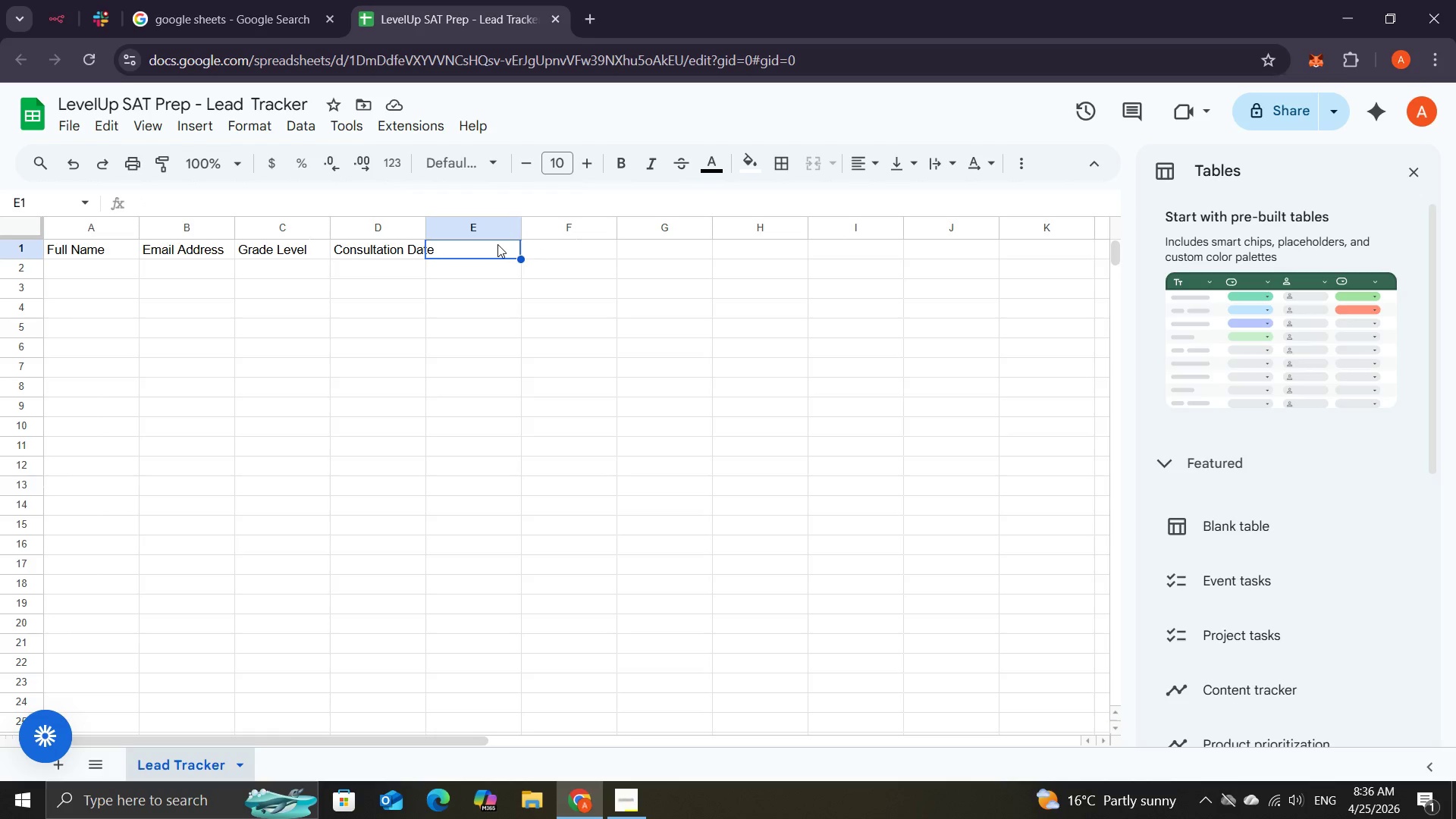 
left_click([592, 17])
 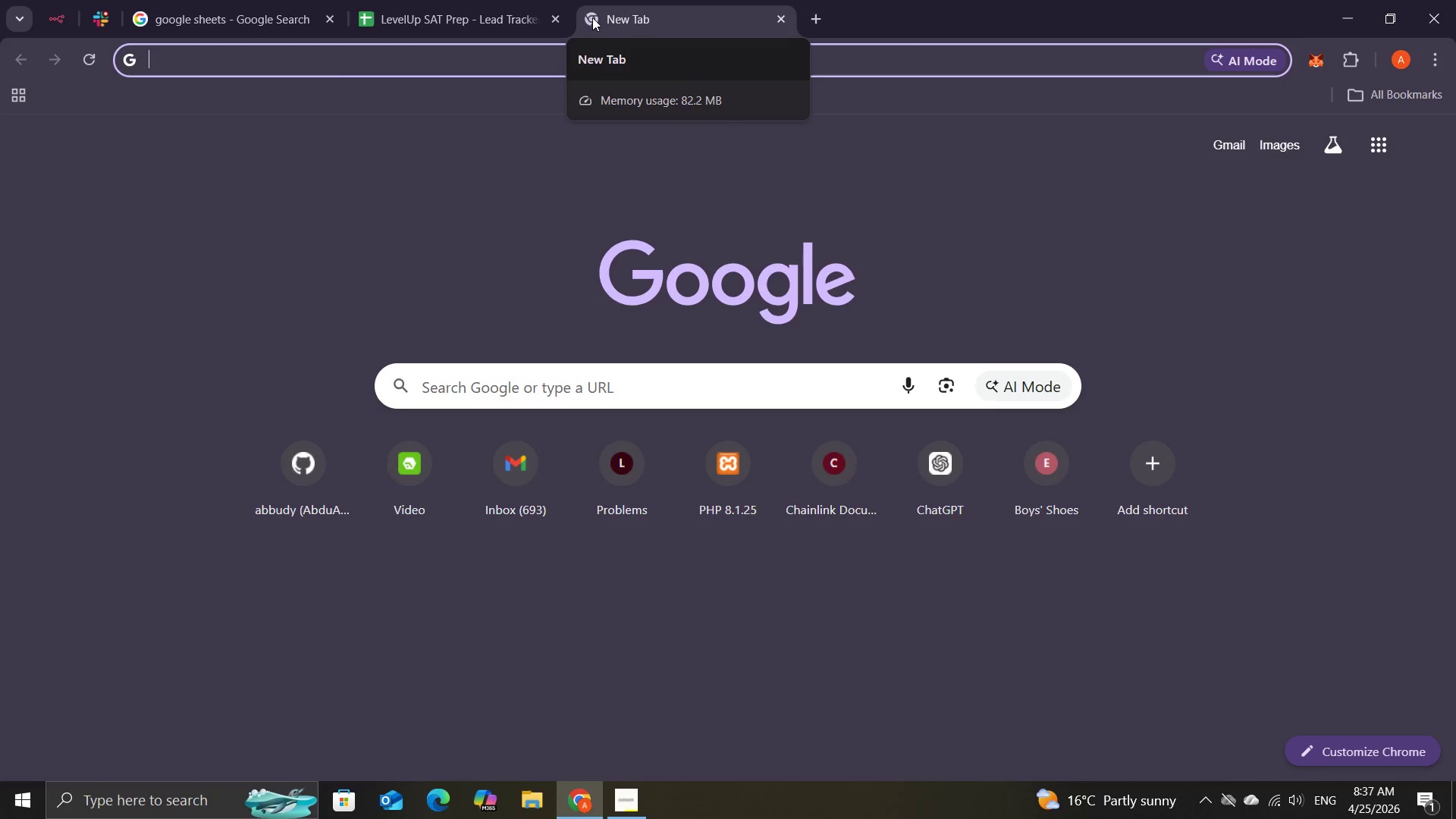 
type(google ca)
 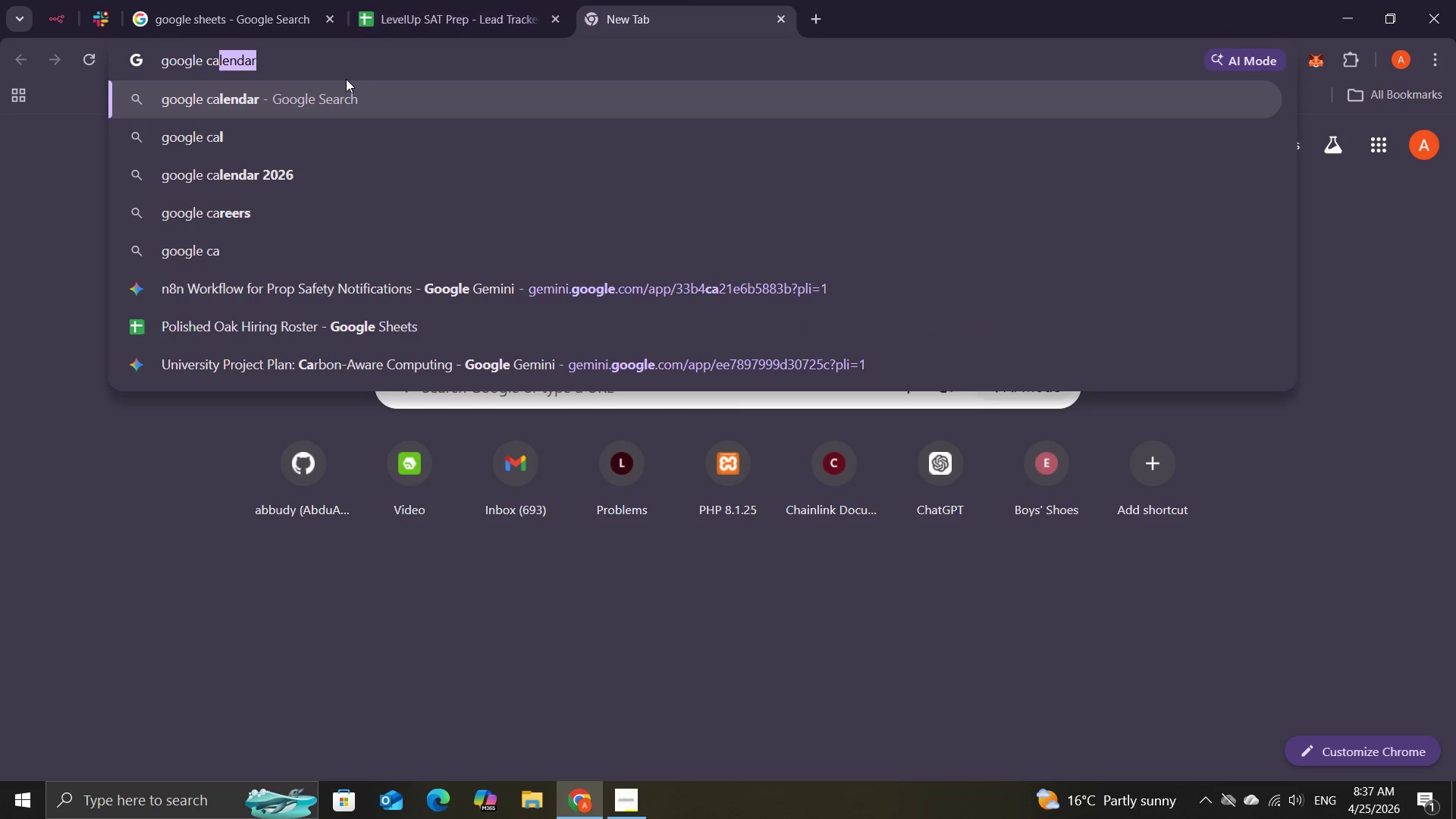 
left_click([340, 87])
 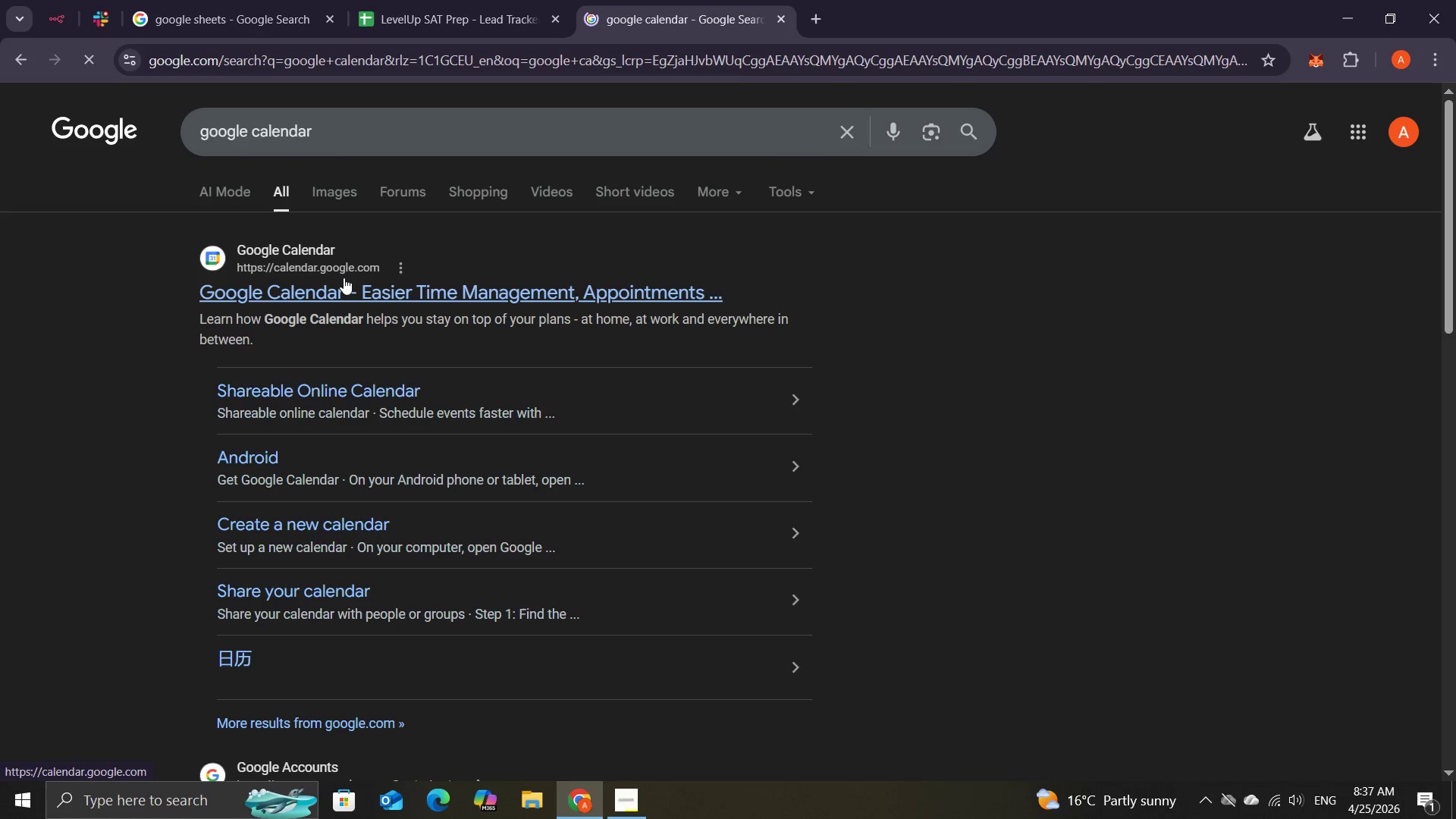 
wait(9.75)
 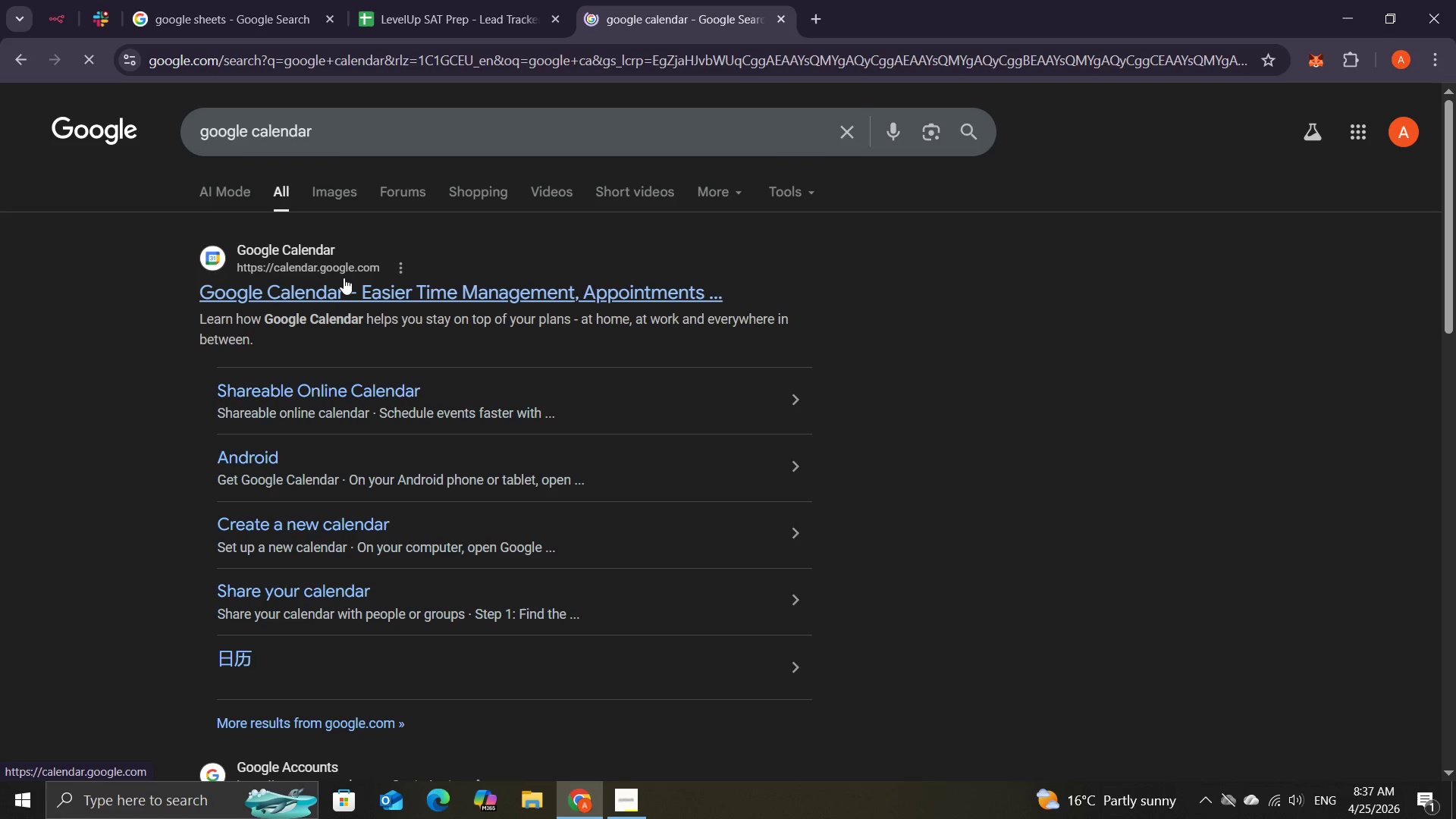 
left_click([399, 657])
 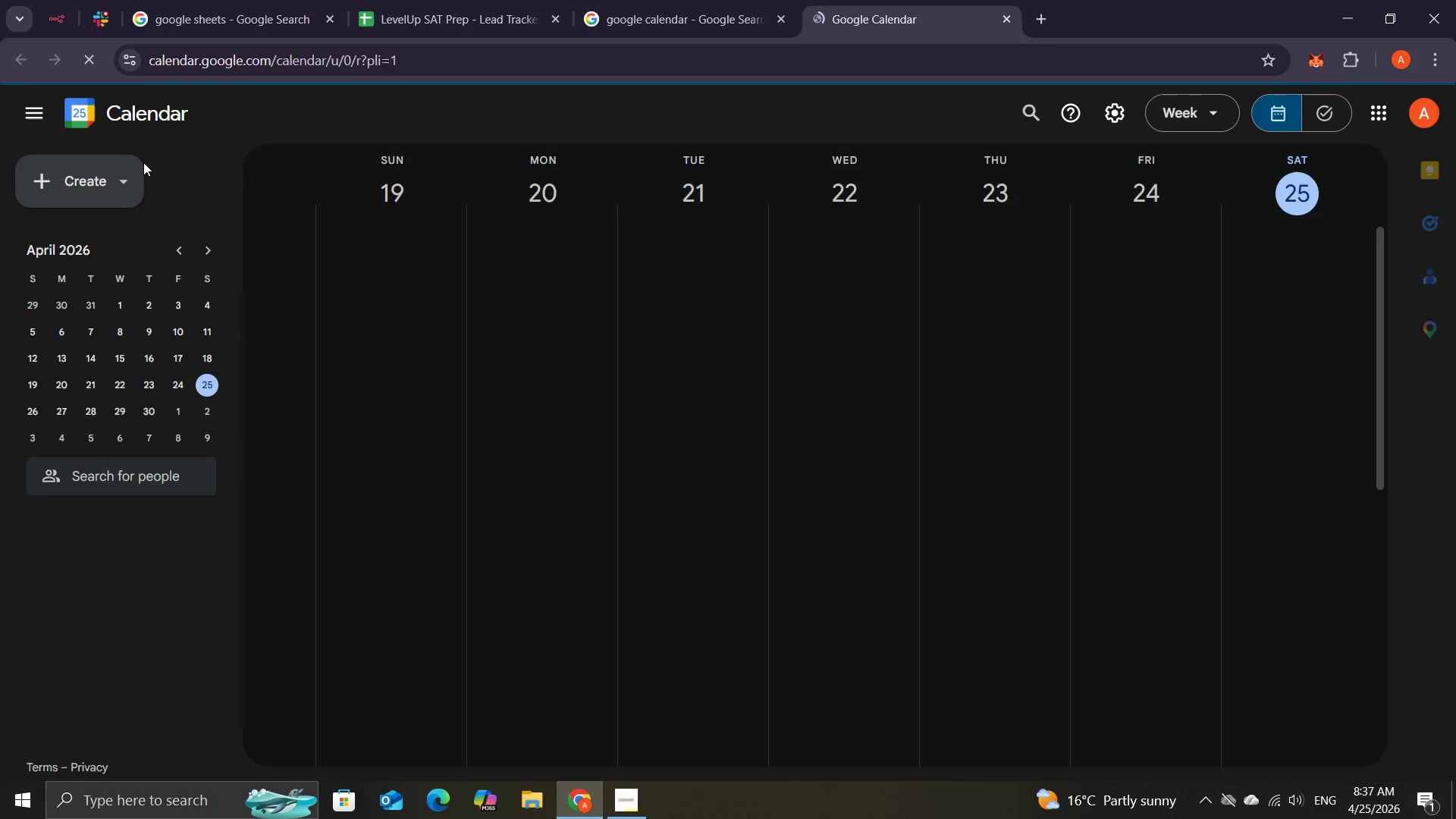 
wait(19.59)
 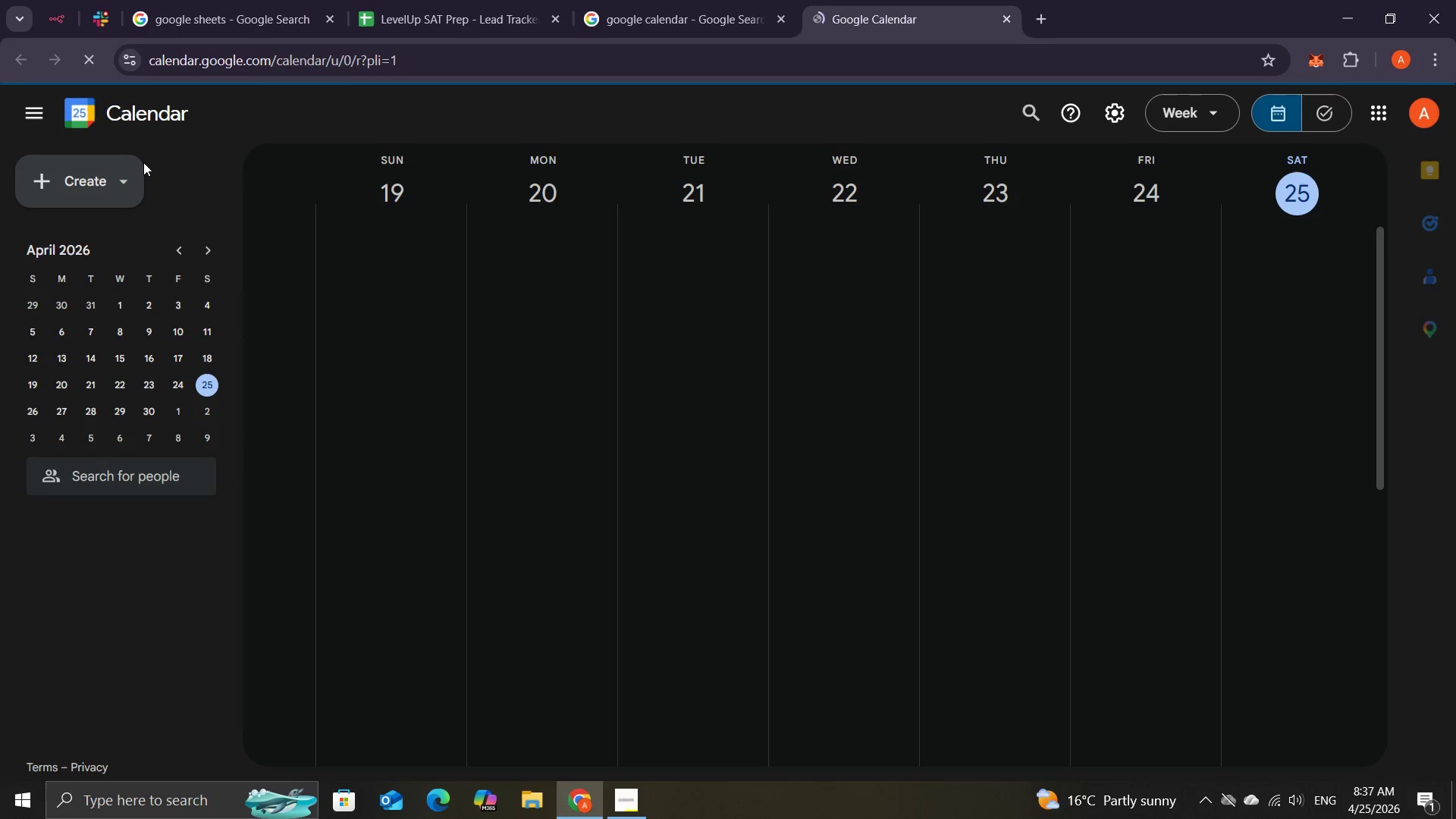 
left_click([71, 177])
 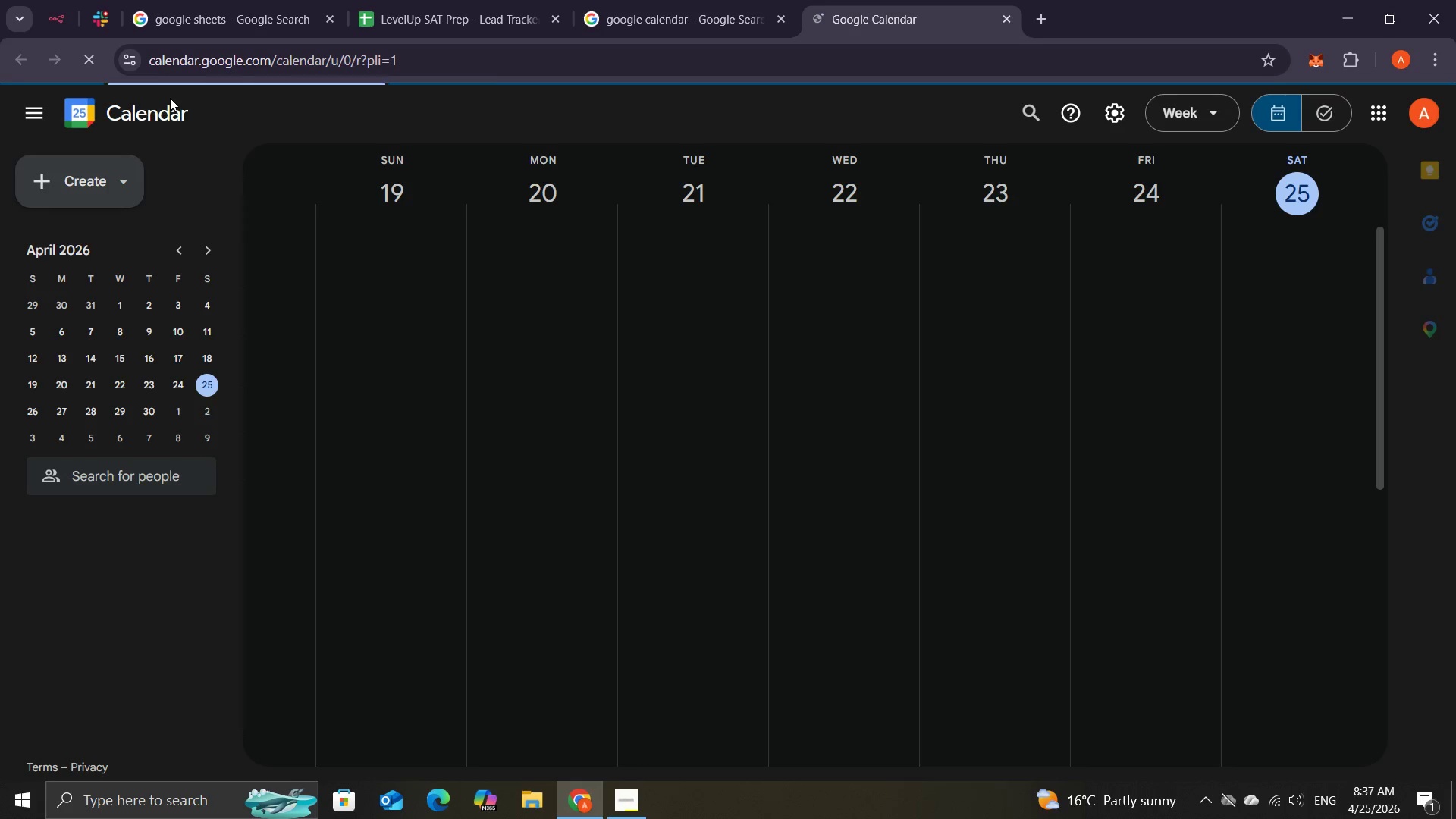 
left_click([67, 13])
 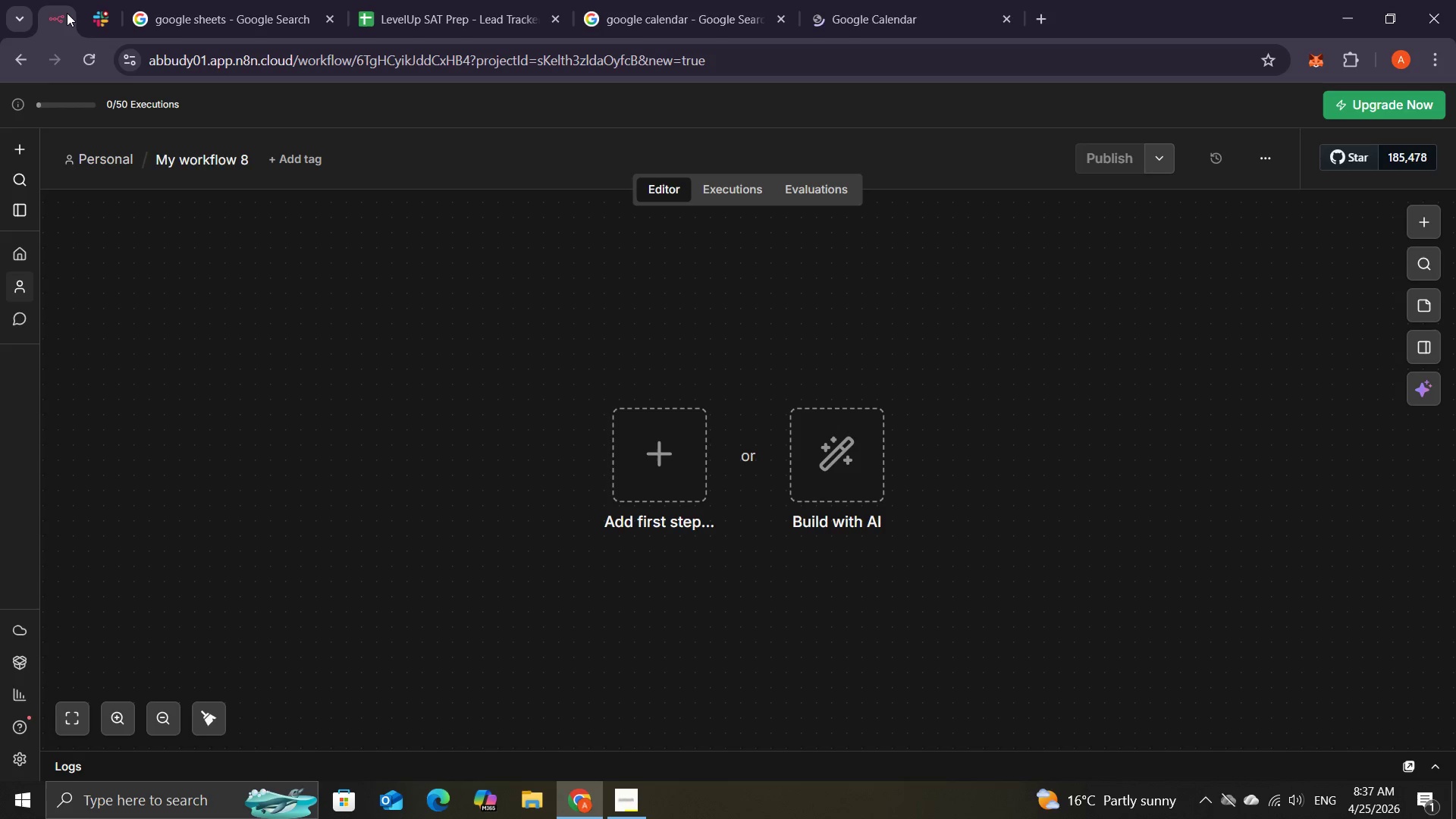 
wait(11.59)
 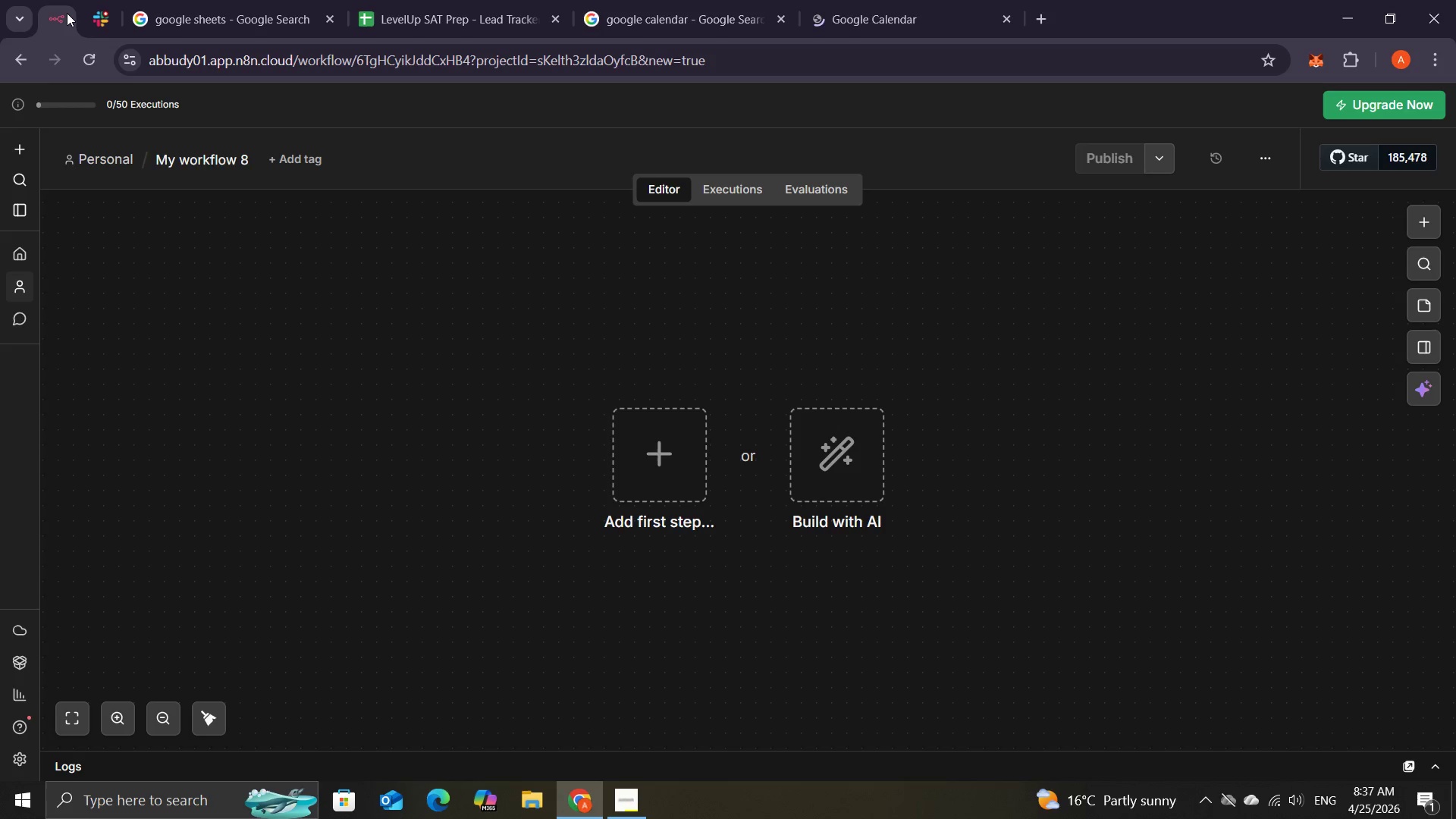 
left_click([102, 16])
 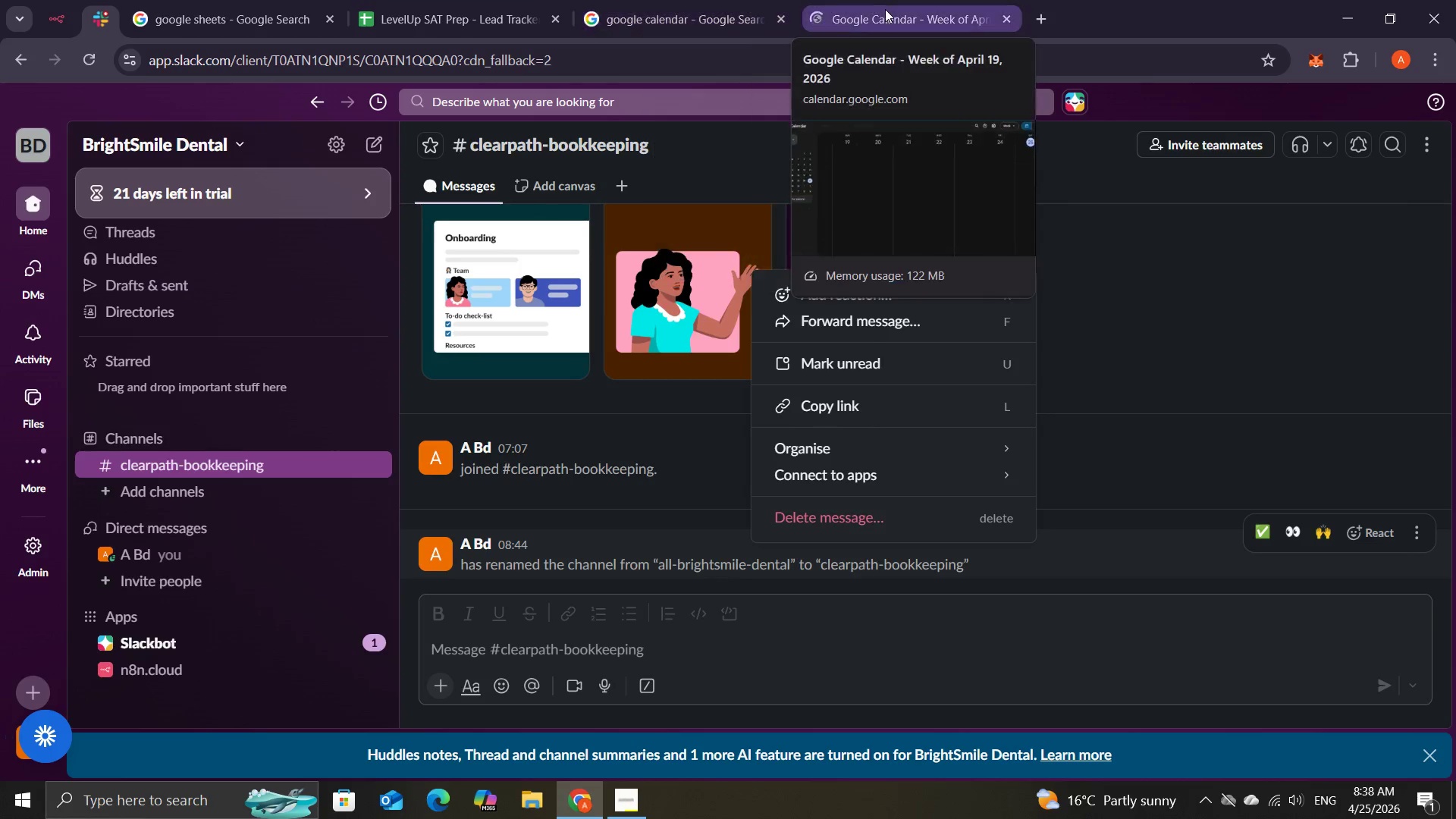 
left_click([888, 11])
 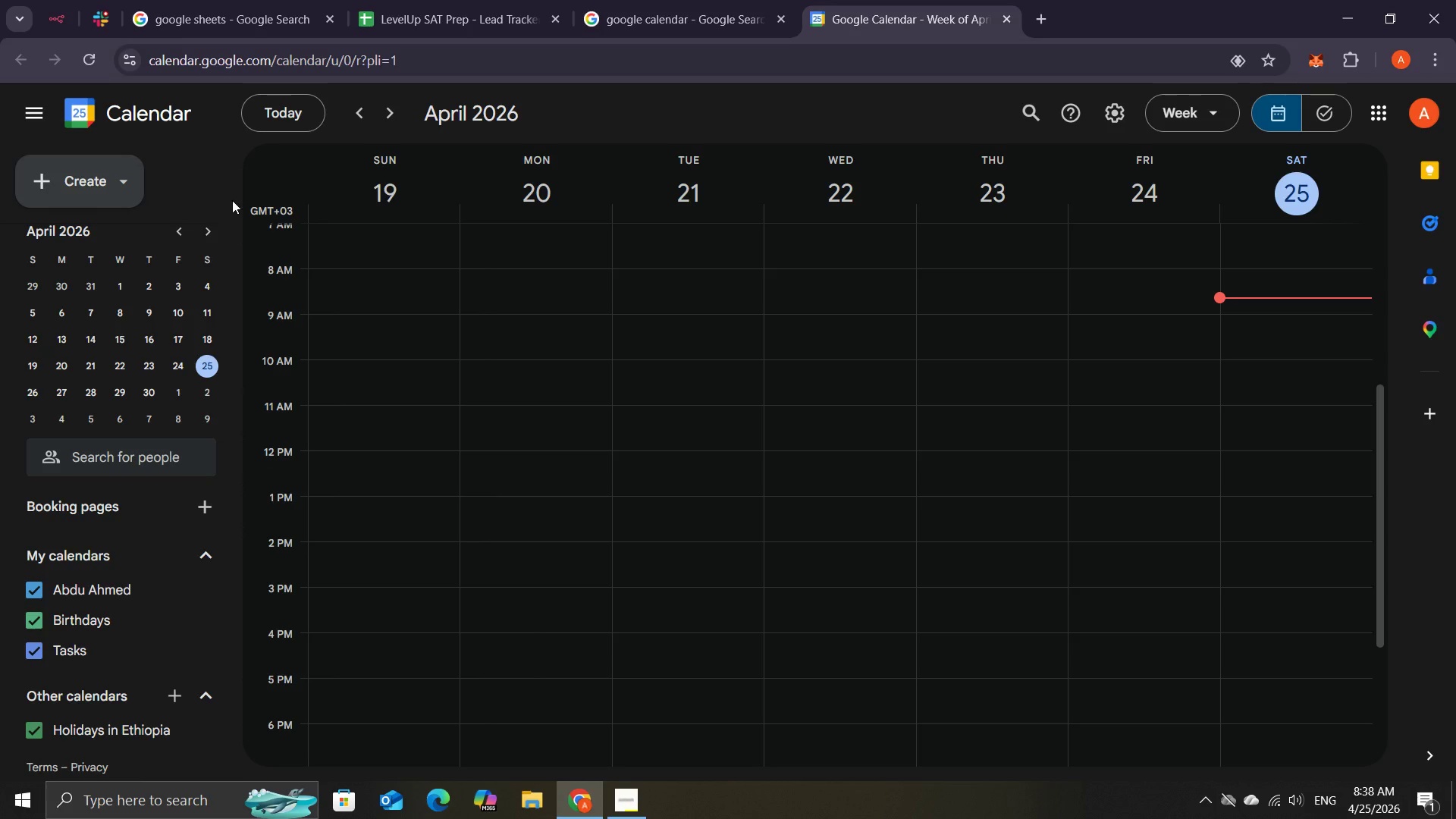 
wait(28.56)
 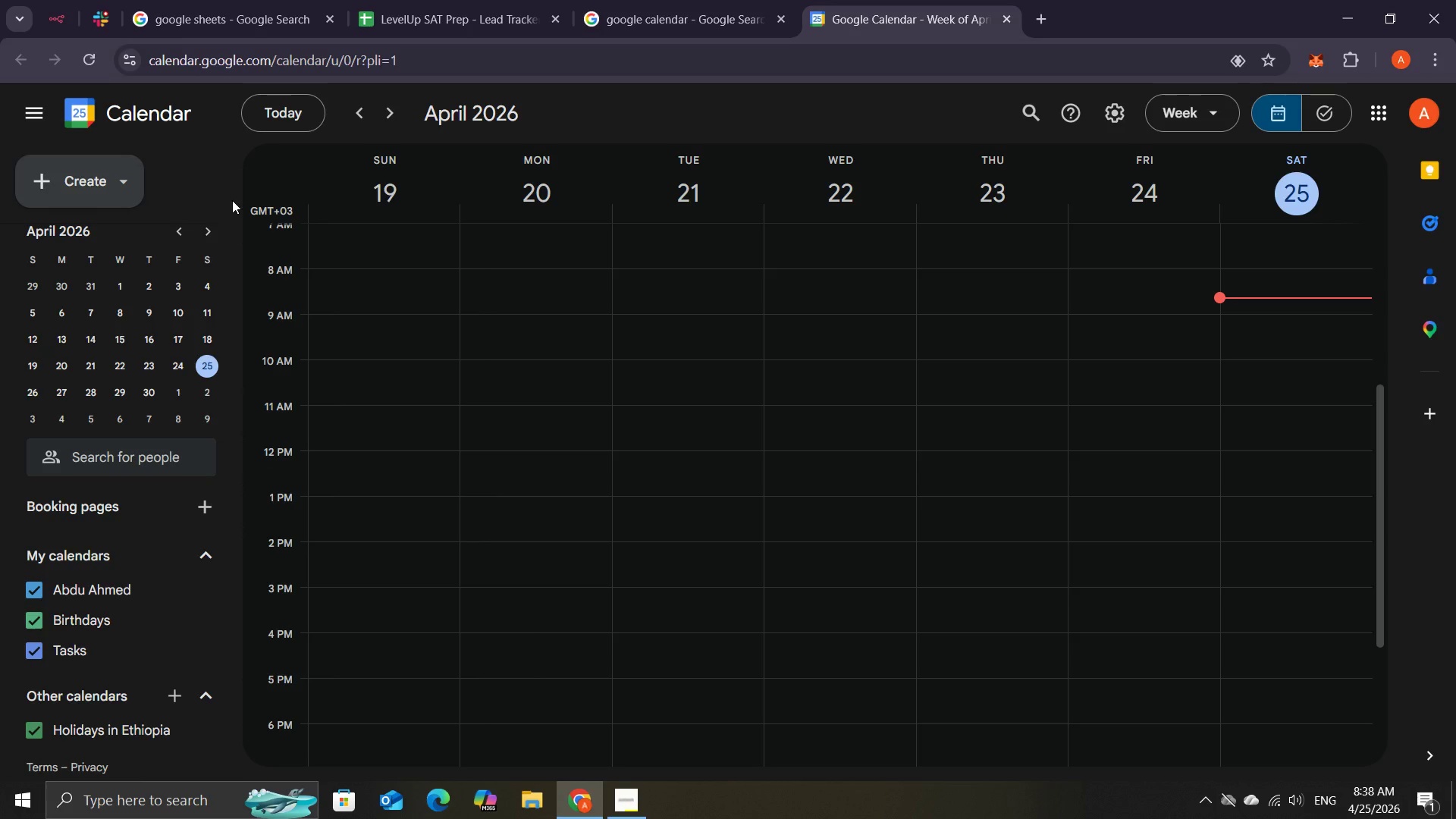 
left_click([629, 59])
 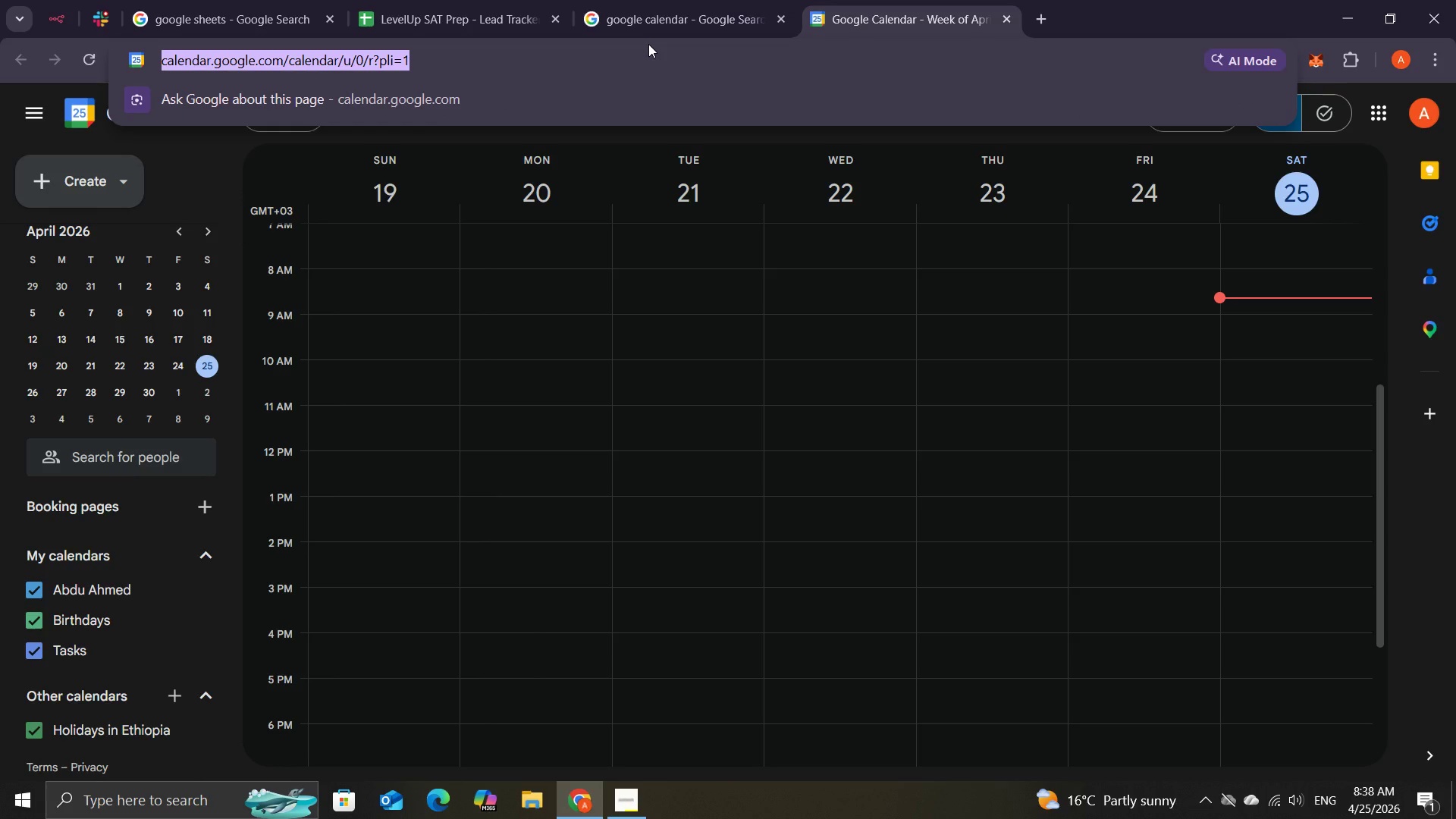 
type(goo)
key(Tab)
key(Backspace)
key(Backspace)
key(Backspace)
key(Backspace)
key(Backspace)
key(Backspace)
type(ca)
key(Tab)
type( )
 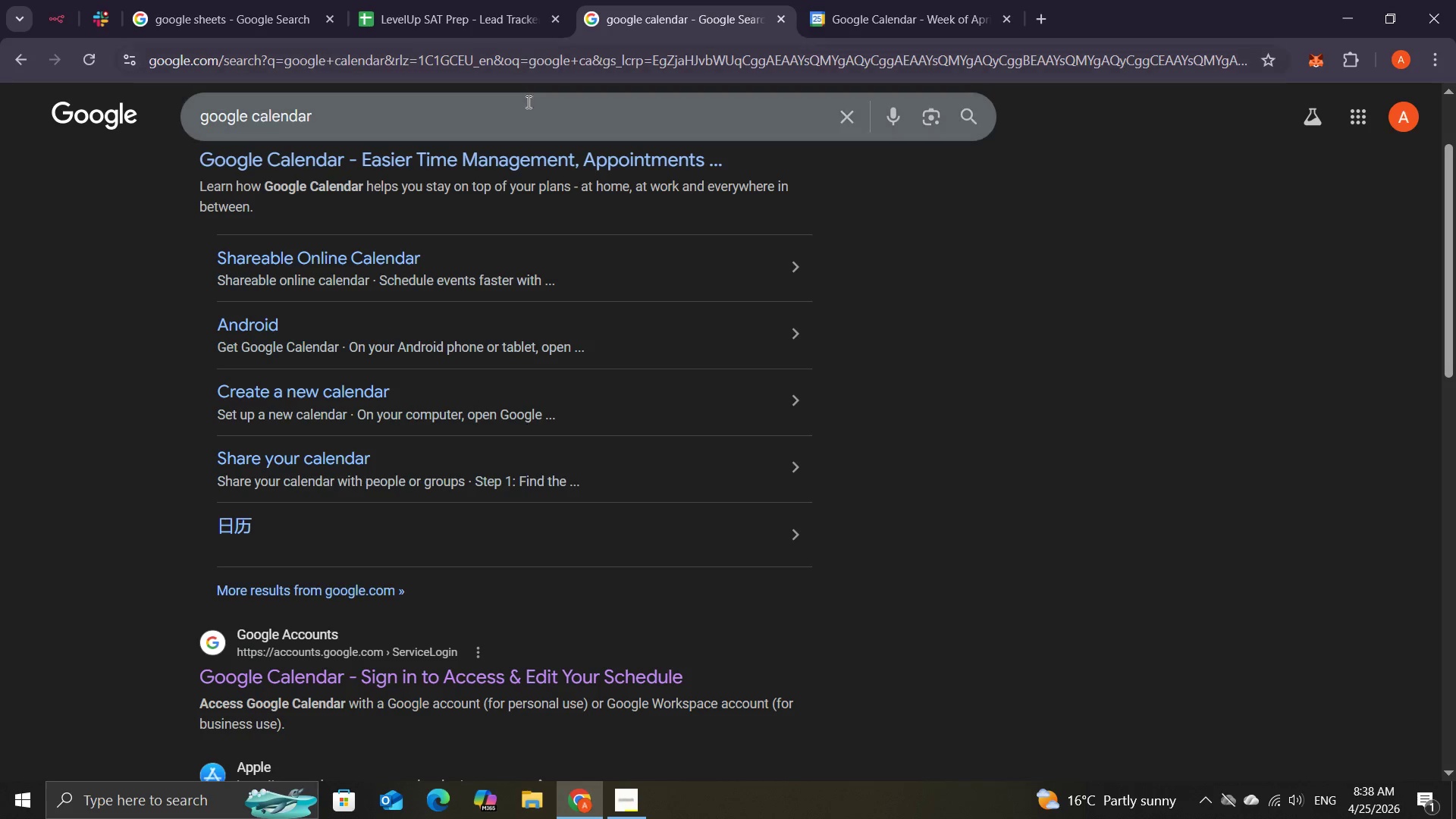 
left_click([501, 127])
 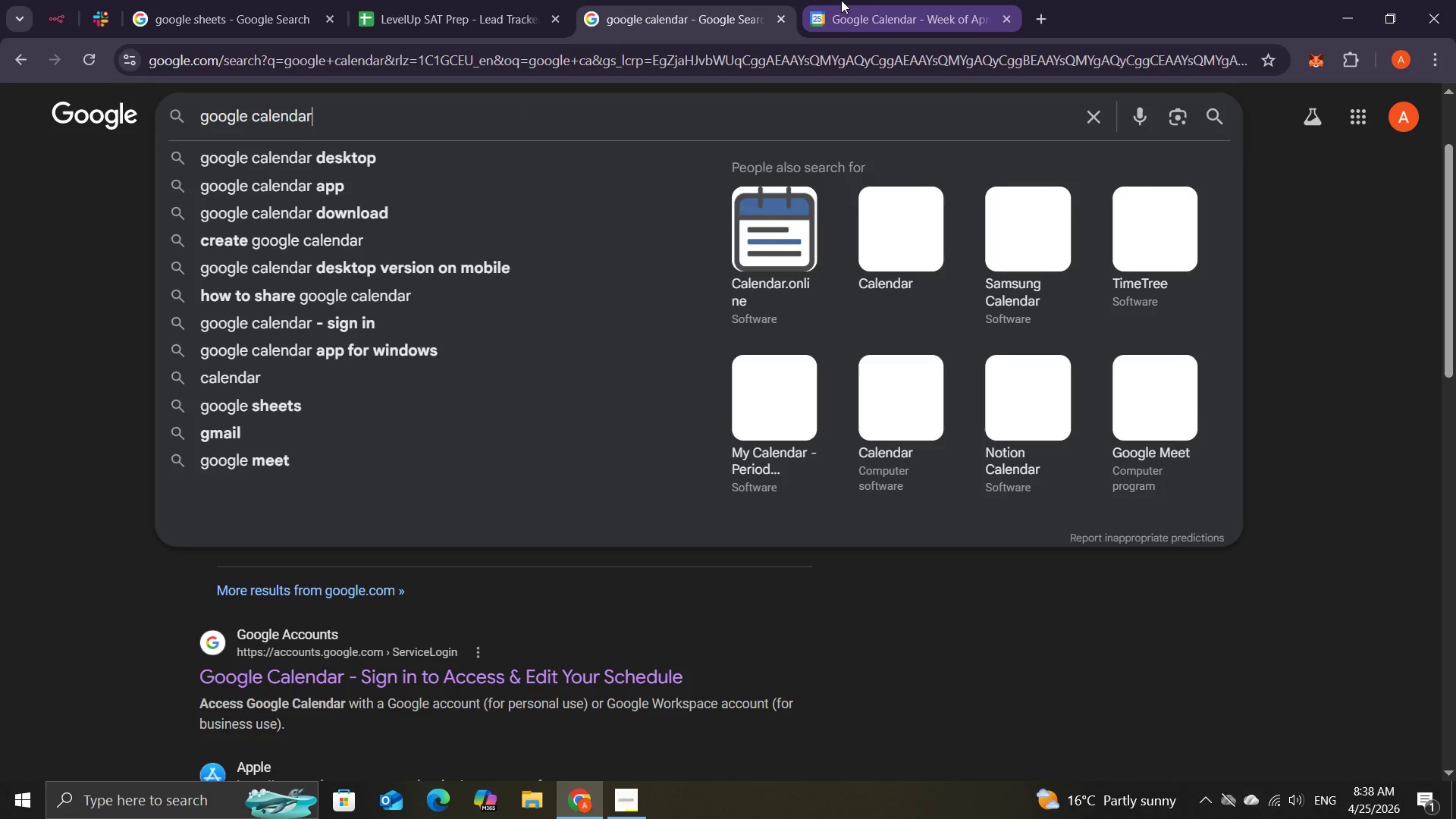 
left_click([865, 5])
 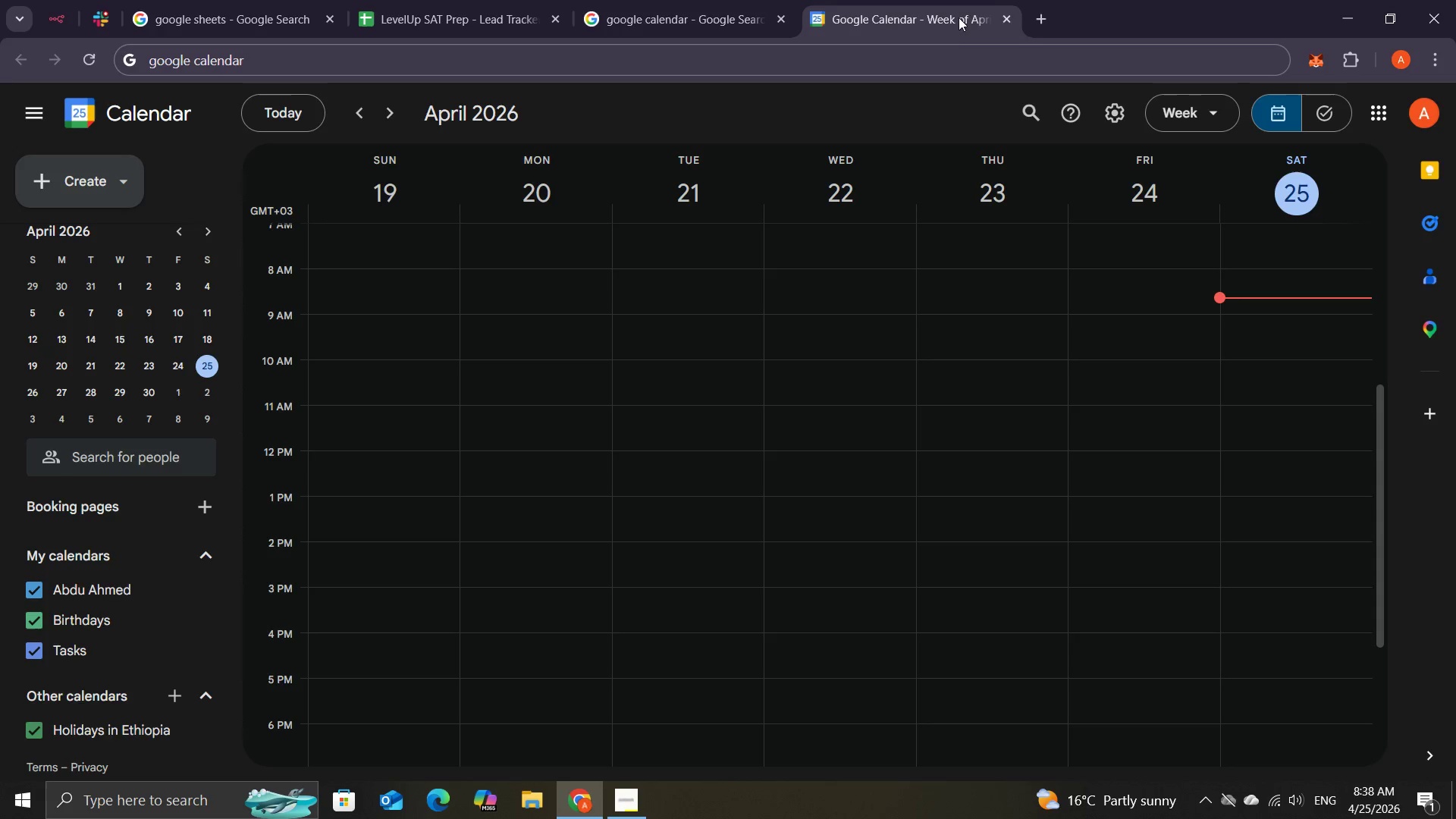 
left_click([1006, 14])
 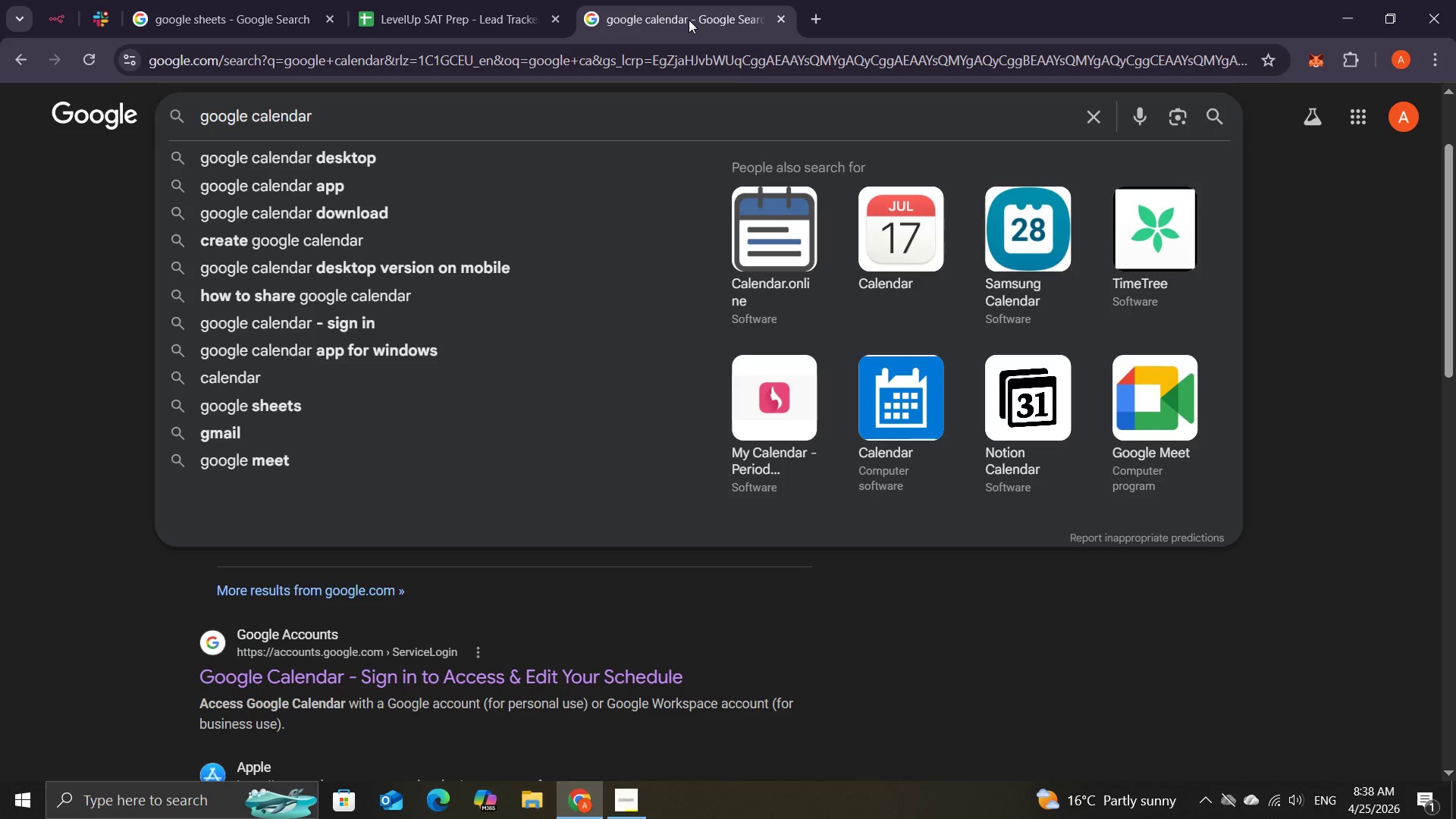 
left_click([689, 20])
 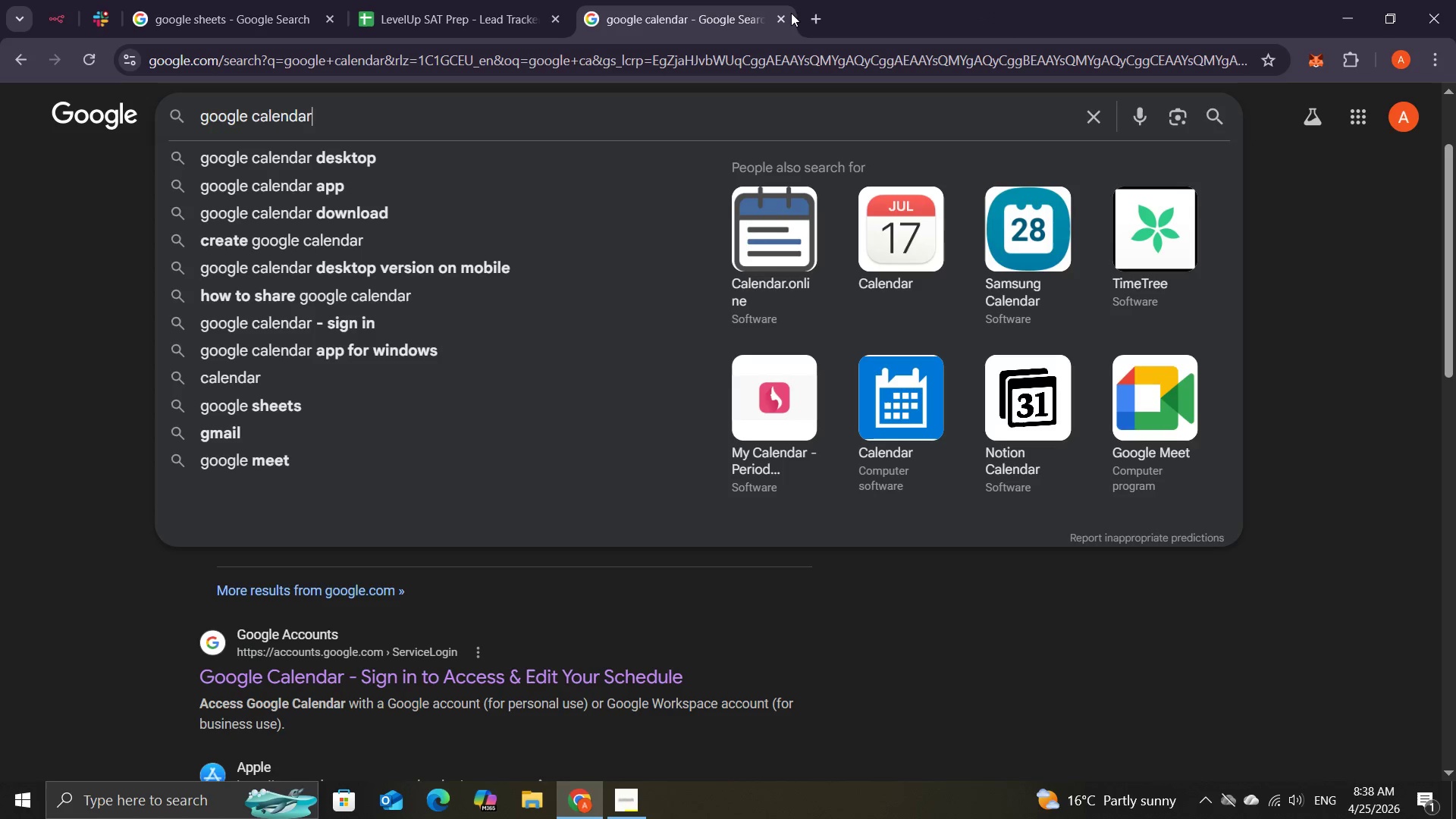 
left_click([783, 17])
 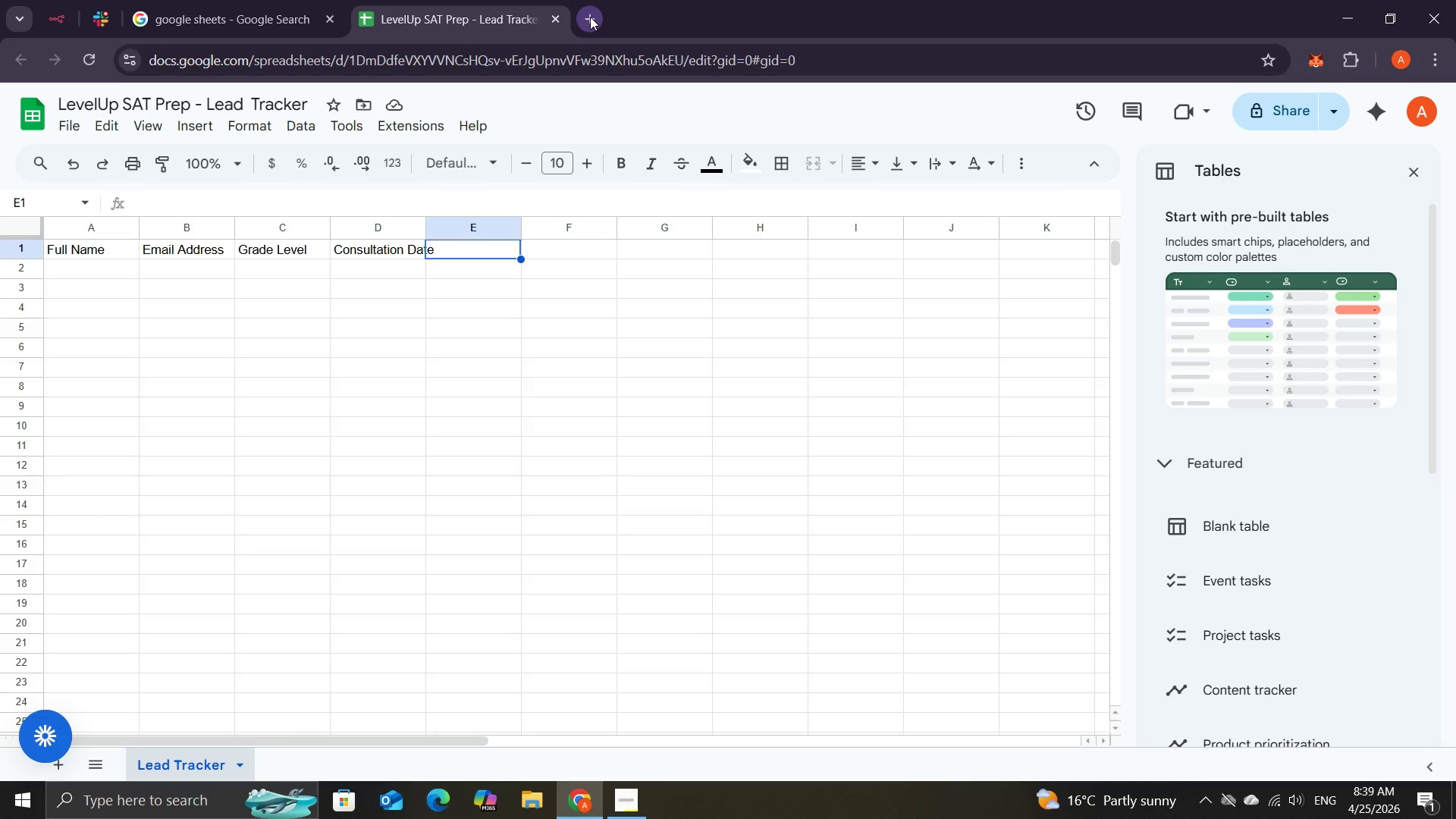 
left_click([590, 17])
 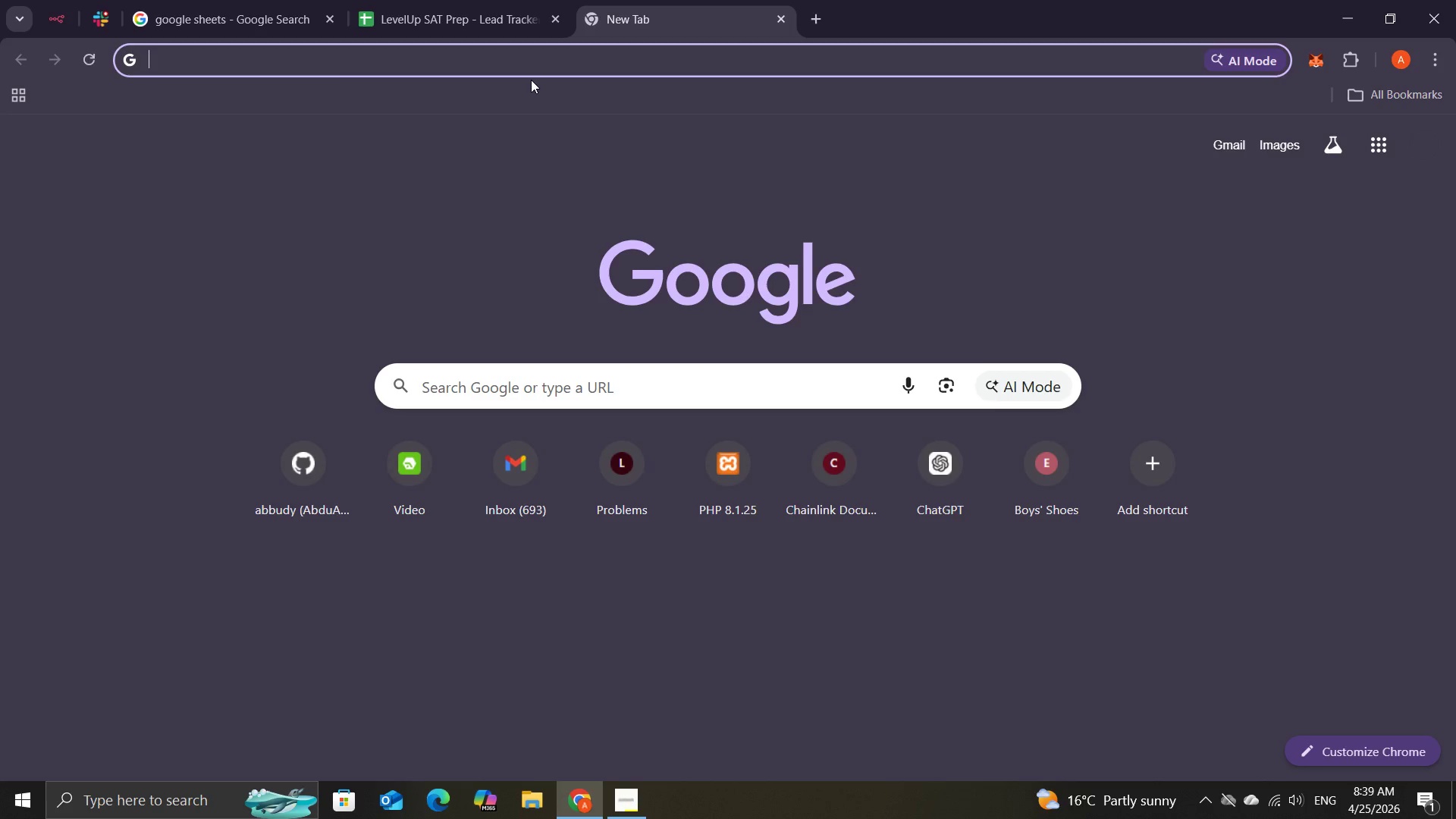 
type(goo)
key(Tab)
key(Backspace)
key(Backspace)
key(Backspace)
key(Backspace)
key(Backspace)
key(Backspace)
type(ca)
key(Tab)
type( )
 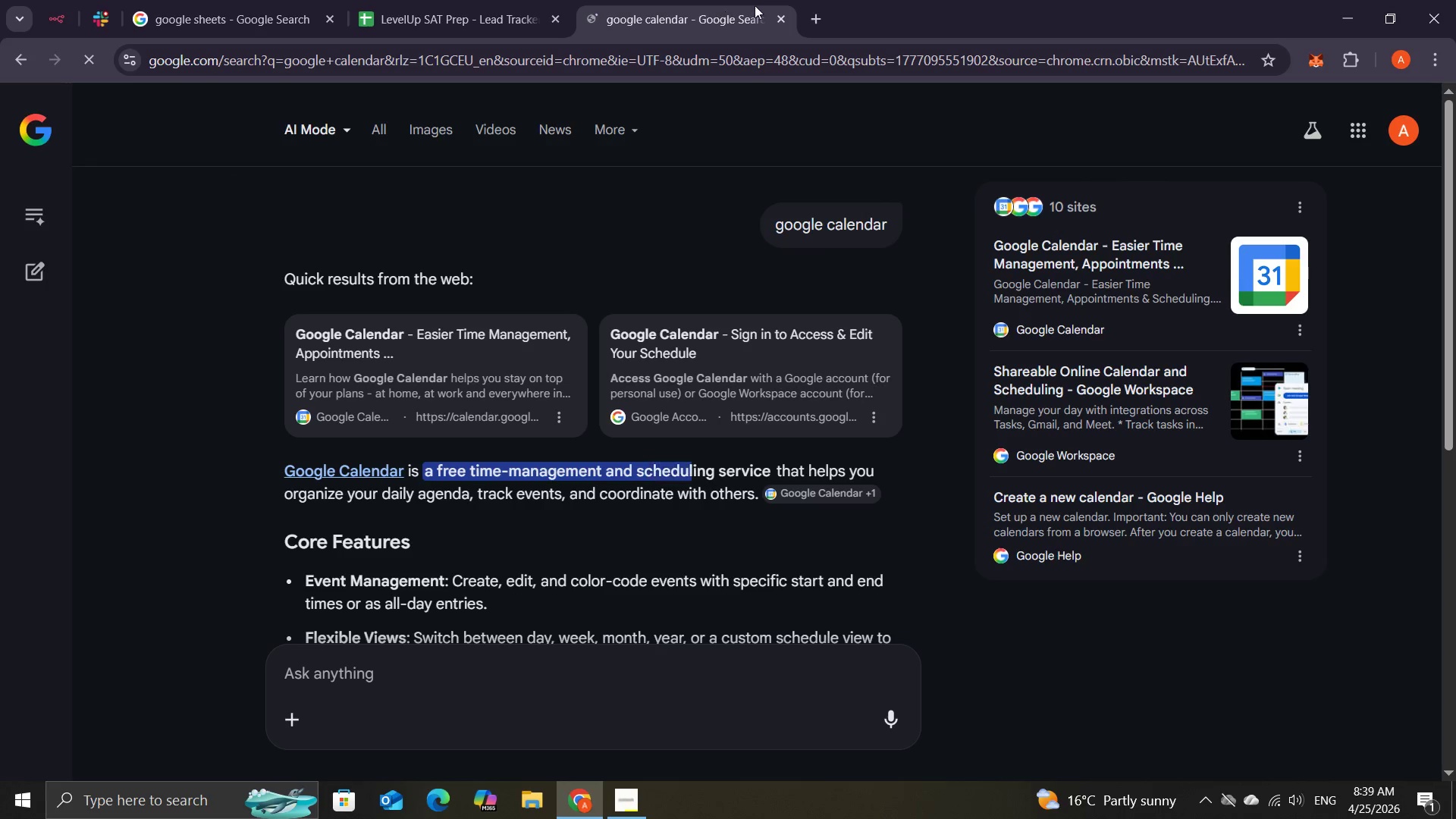 
left_click([777, 18])
 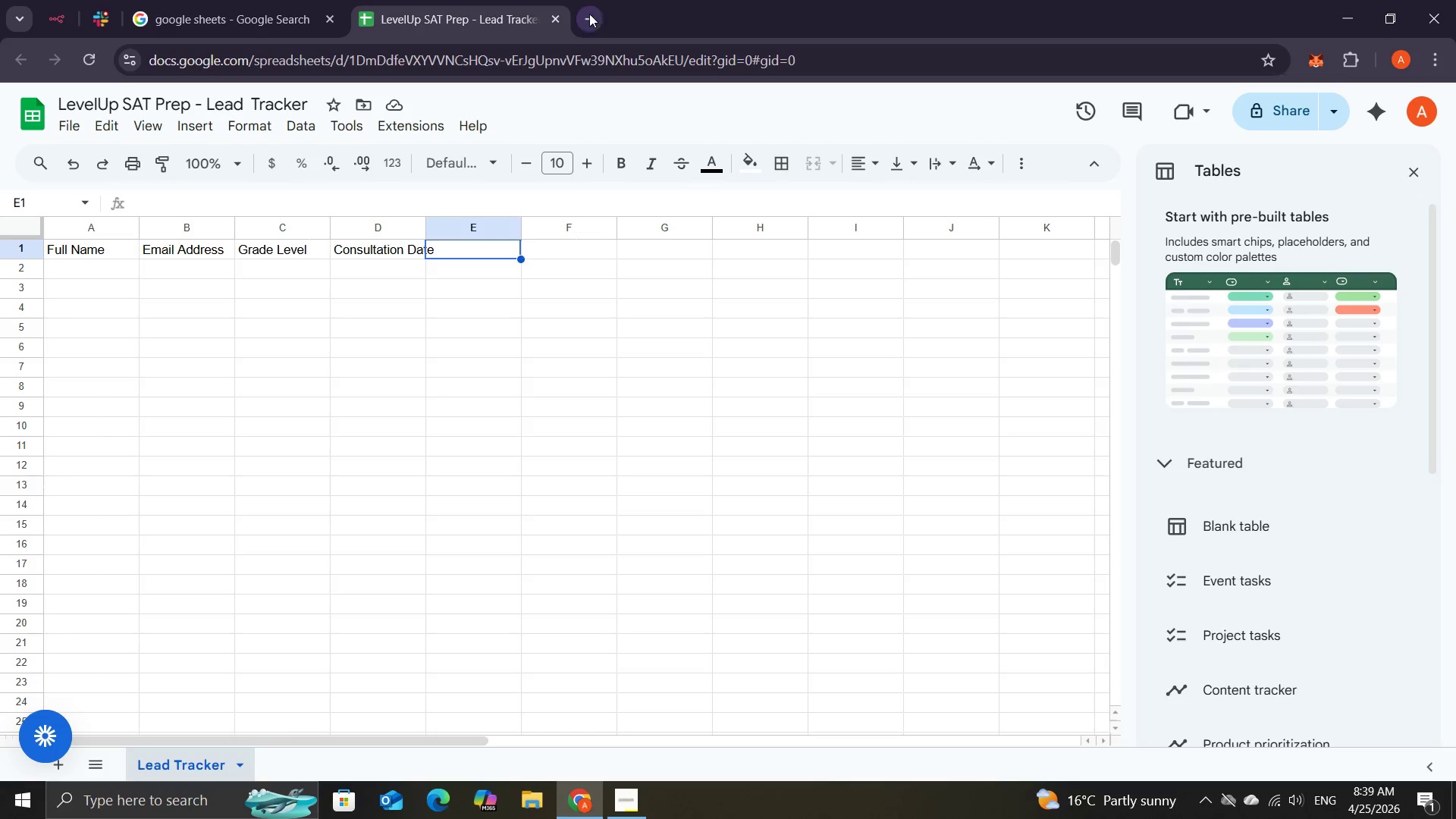 
left_click([587, 14])
 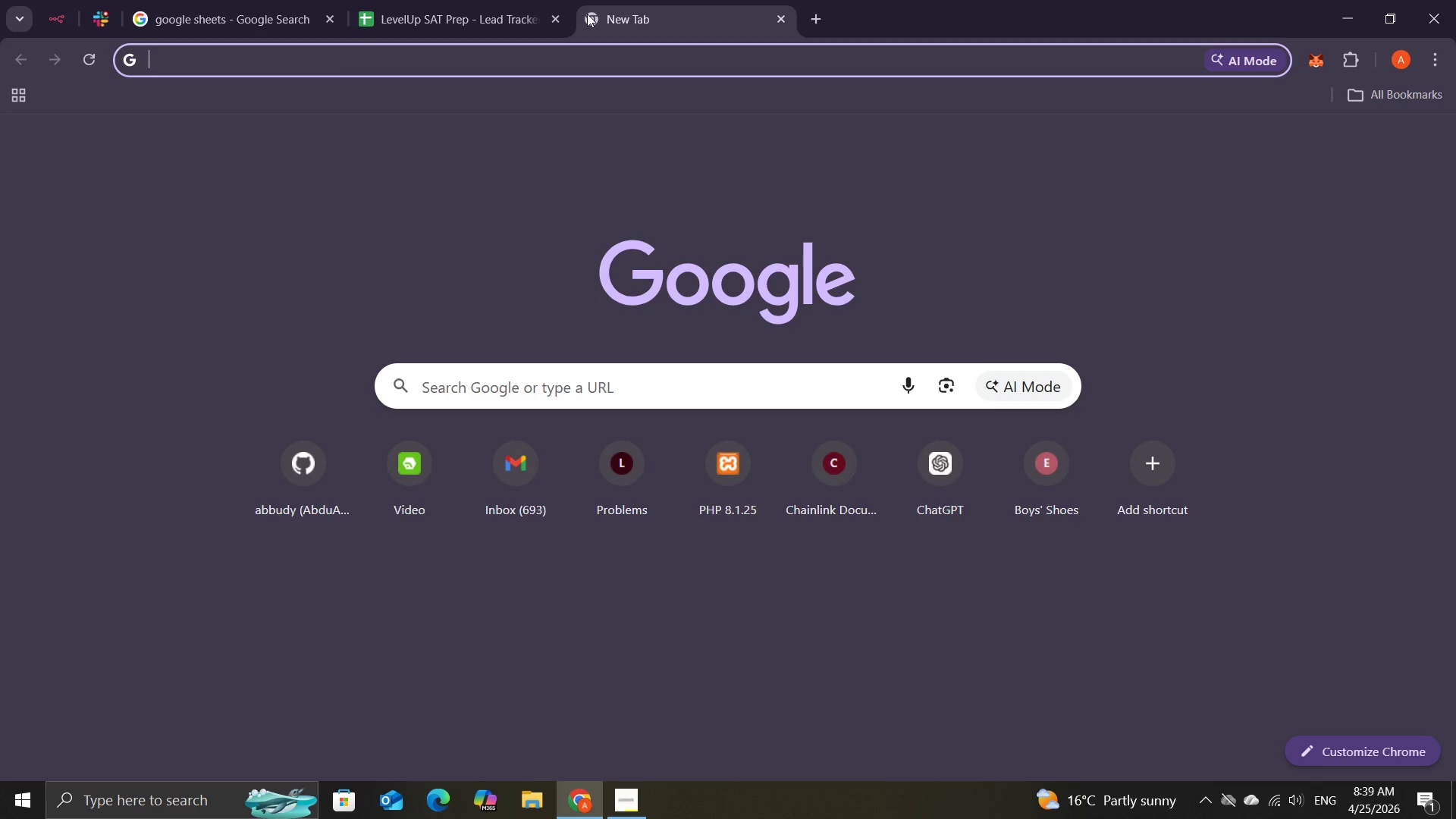 
type(gooo)
key(Backspace)
type(gle calande)
key(Backspace)
type(ar )
 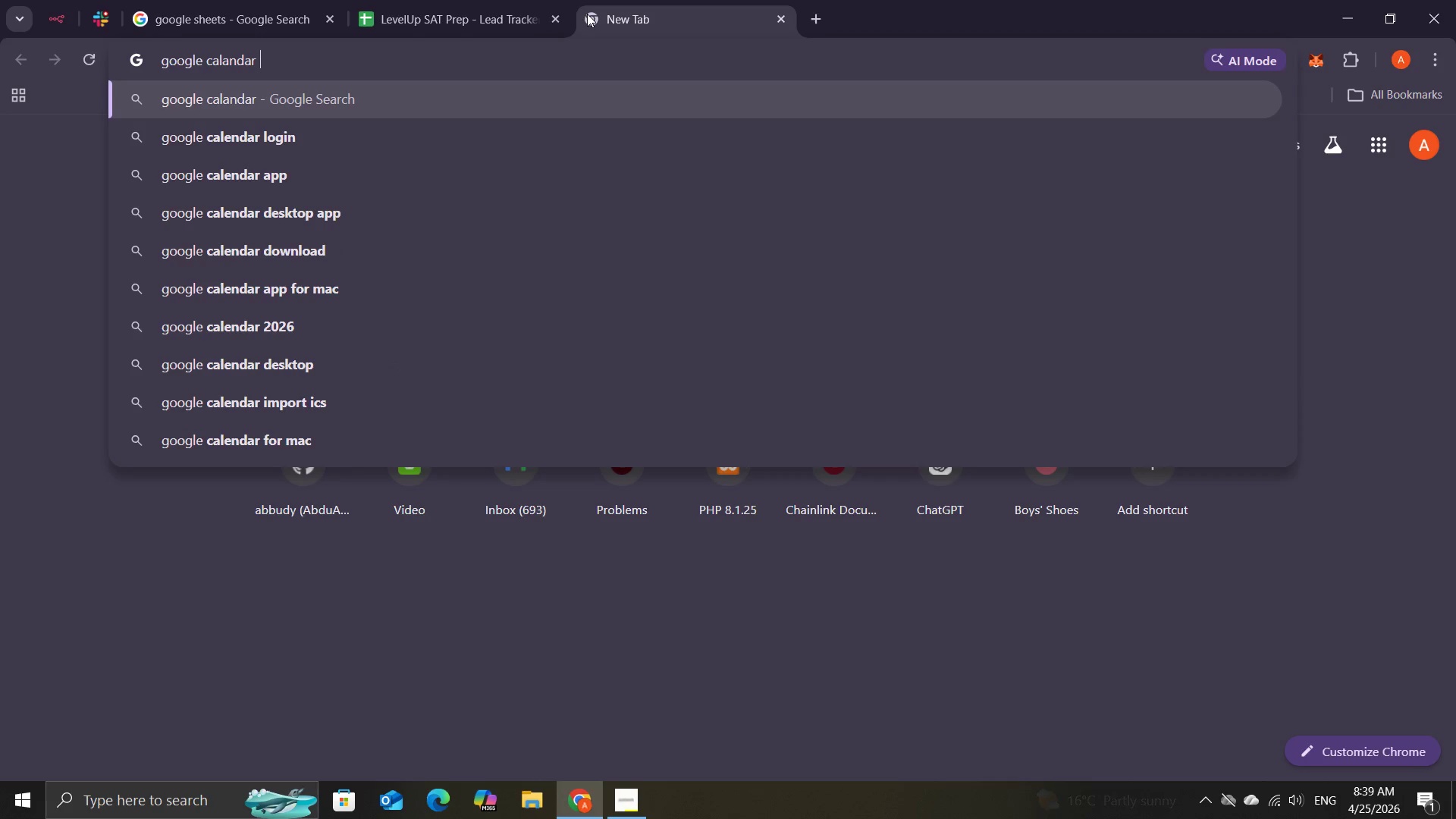 
key(E)
 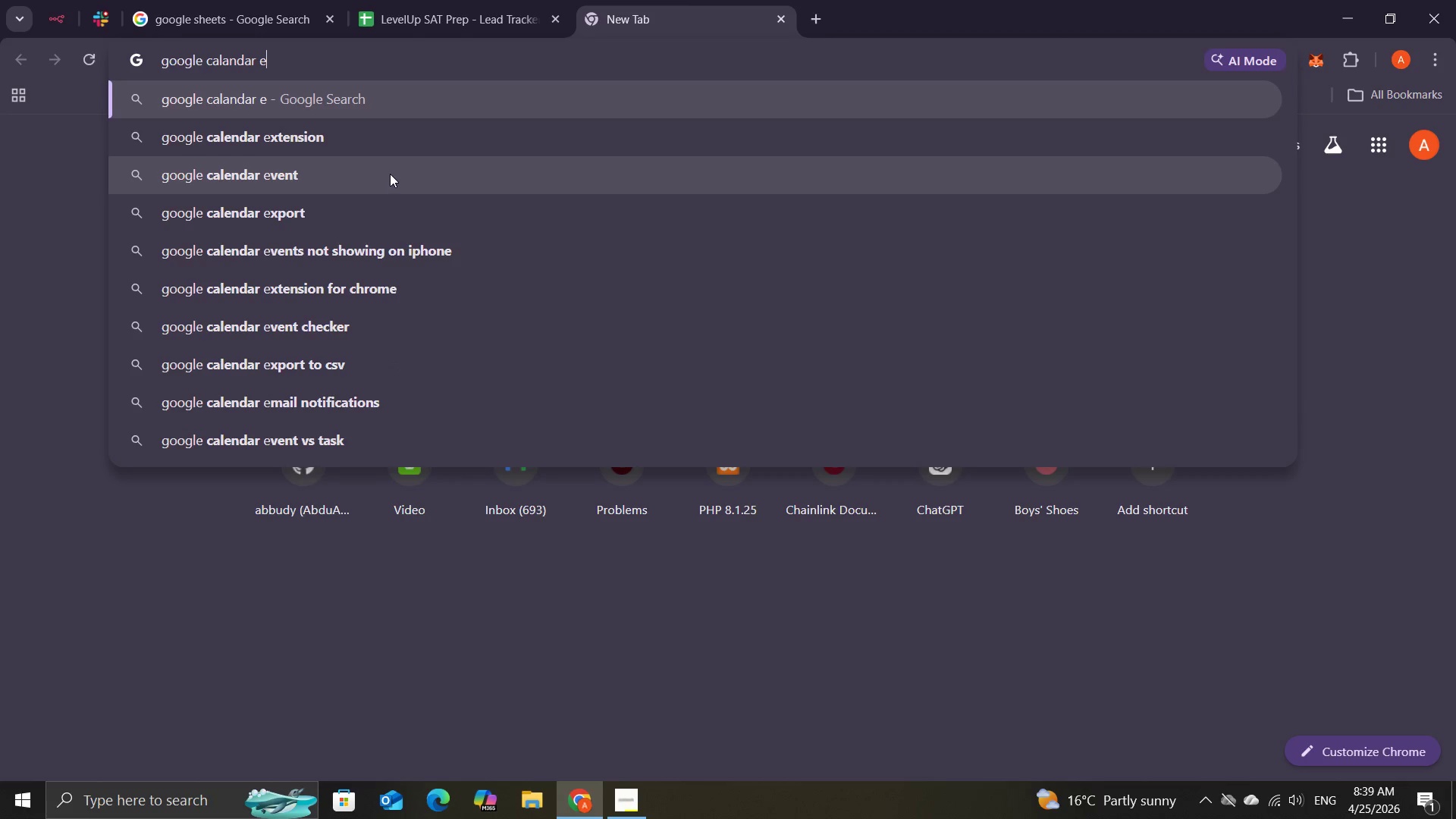 
wait(5.91)
 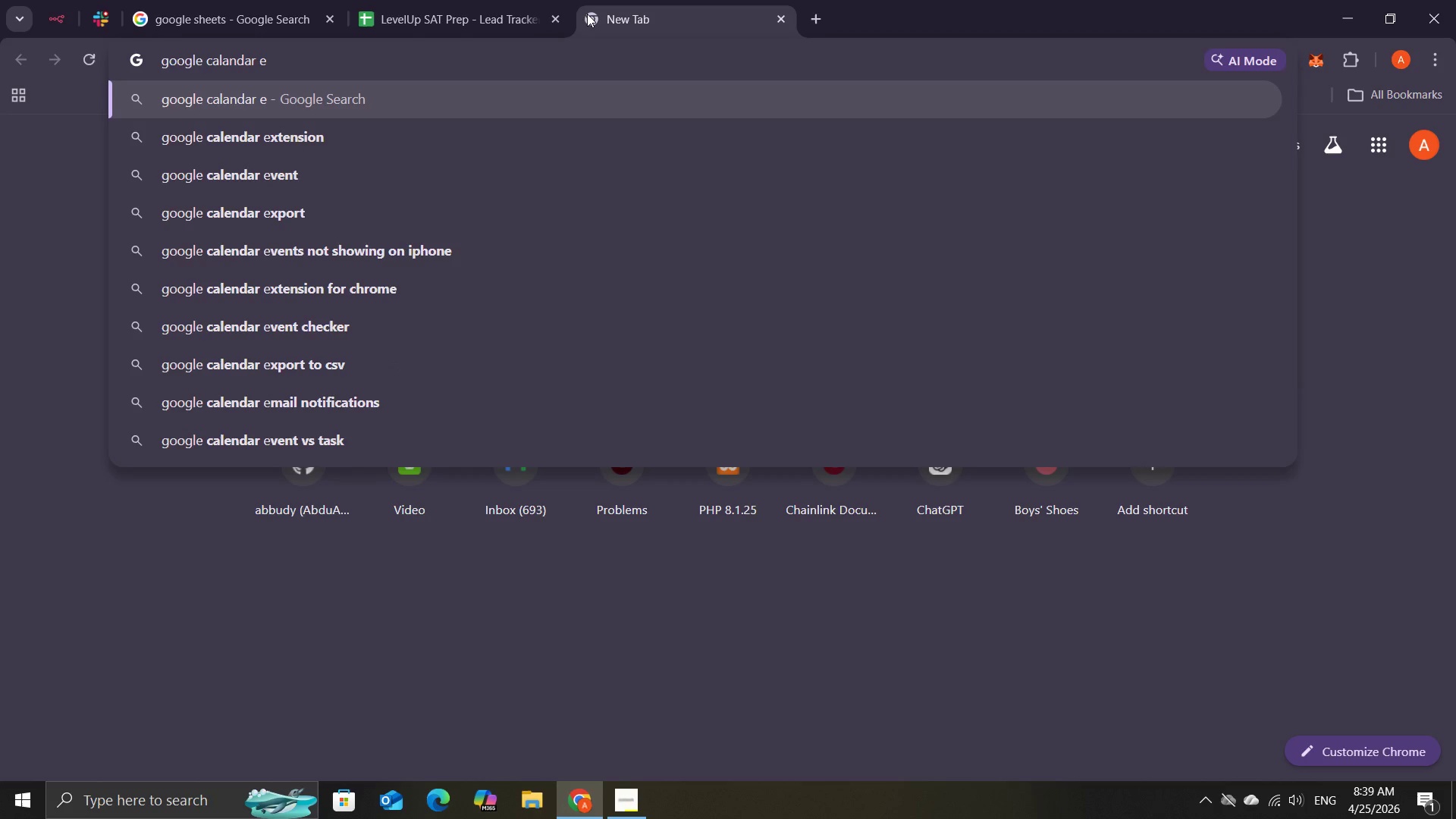 
left_click([380, 174])